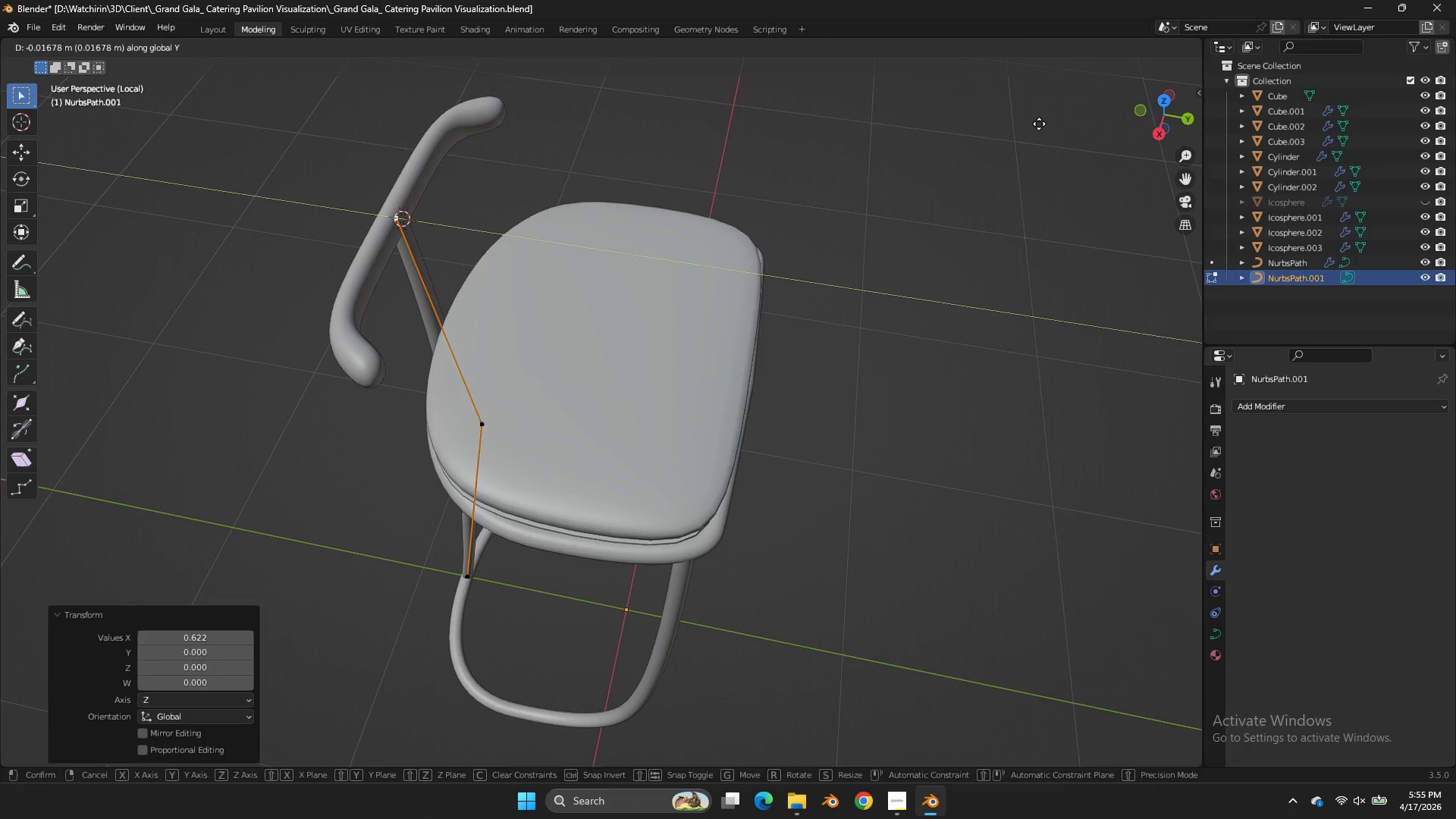 
left_click([1039, 124])
 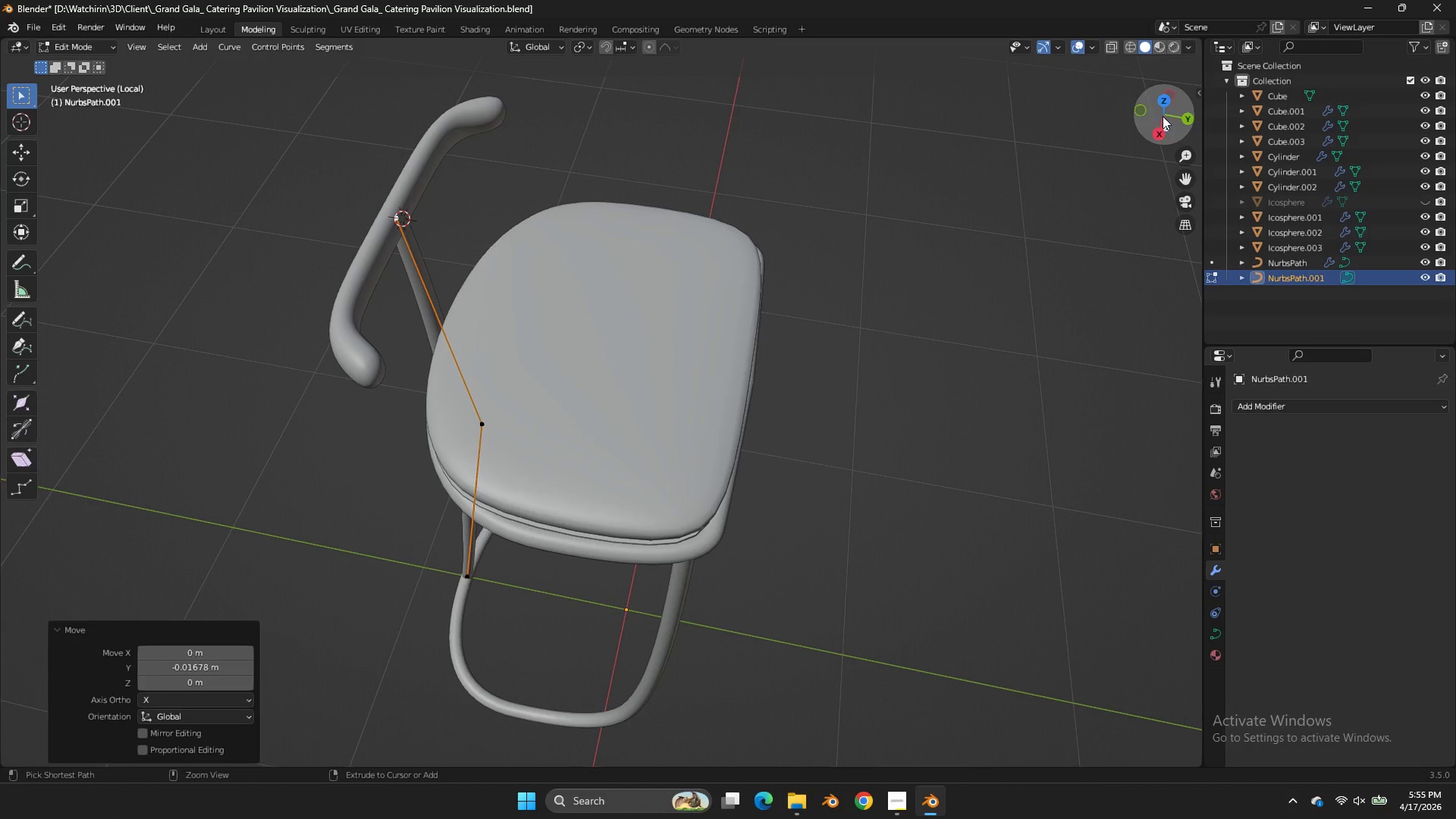 
key(Control+ControlLeft)
 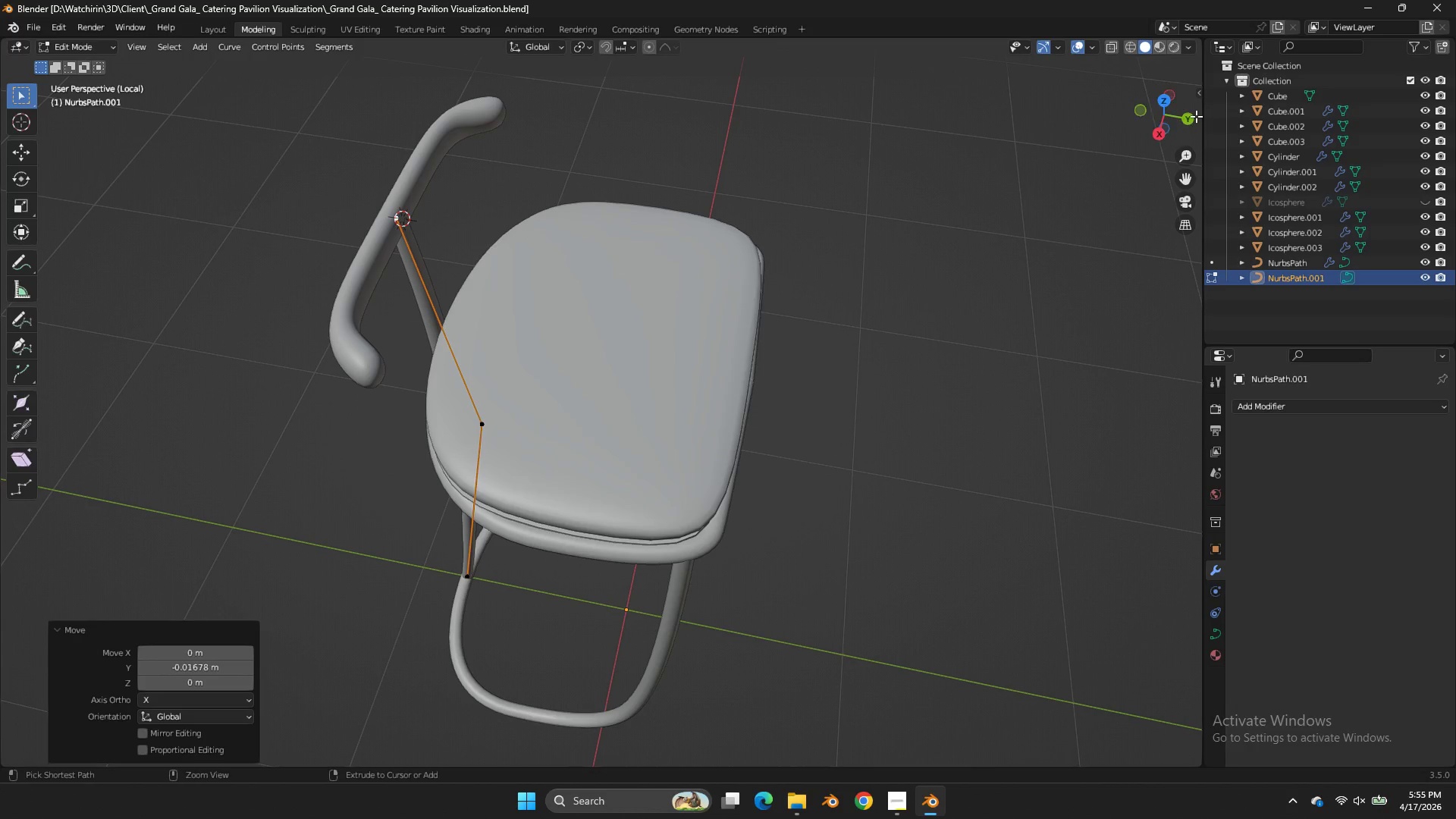 
key(Control+S)
 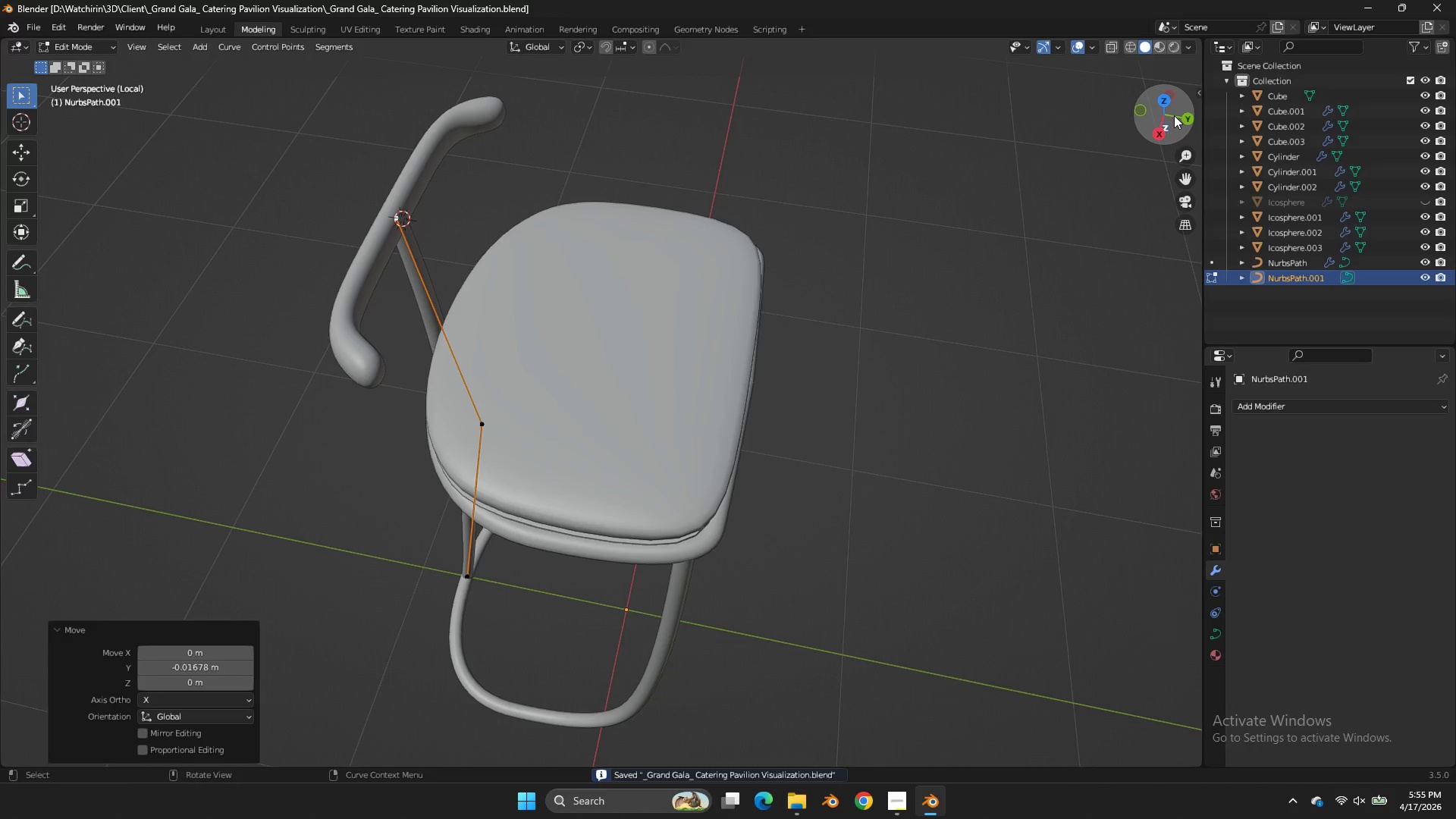 
left_click_drag(start_coordinate=[1174, 115], to_coordinate=[128, 126])
 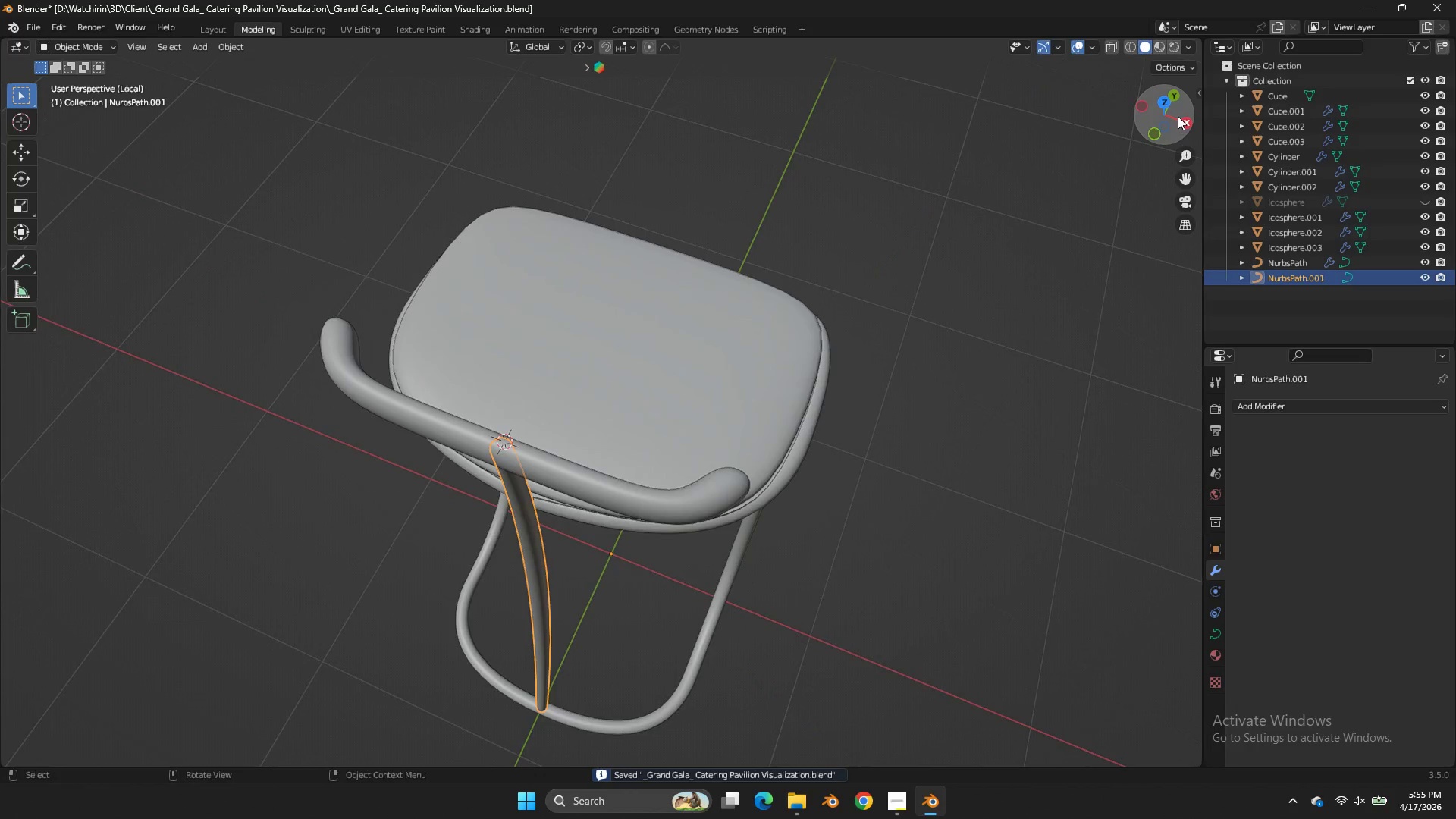 
key(Tab)
 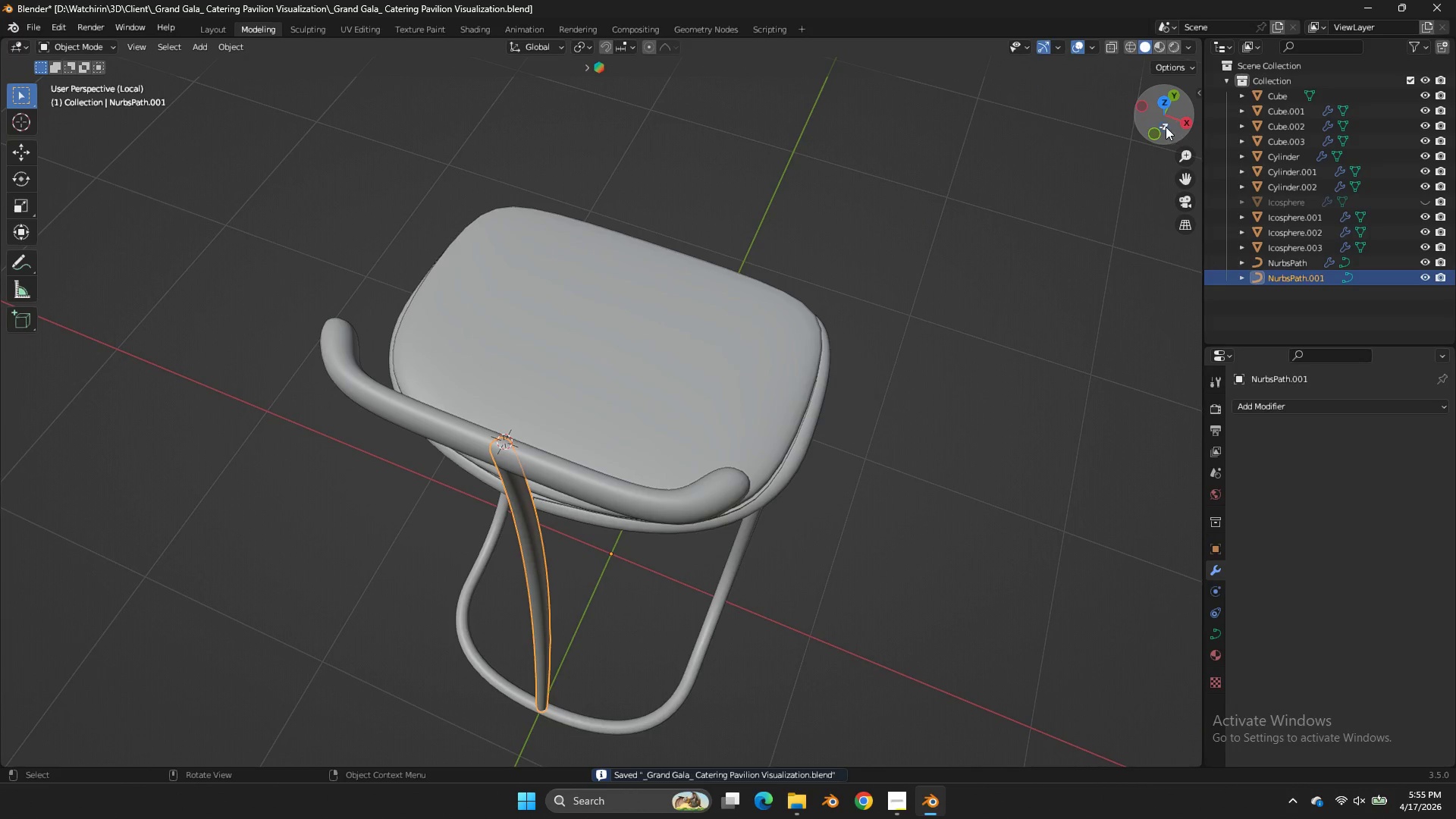 
key(Control+S)
 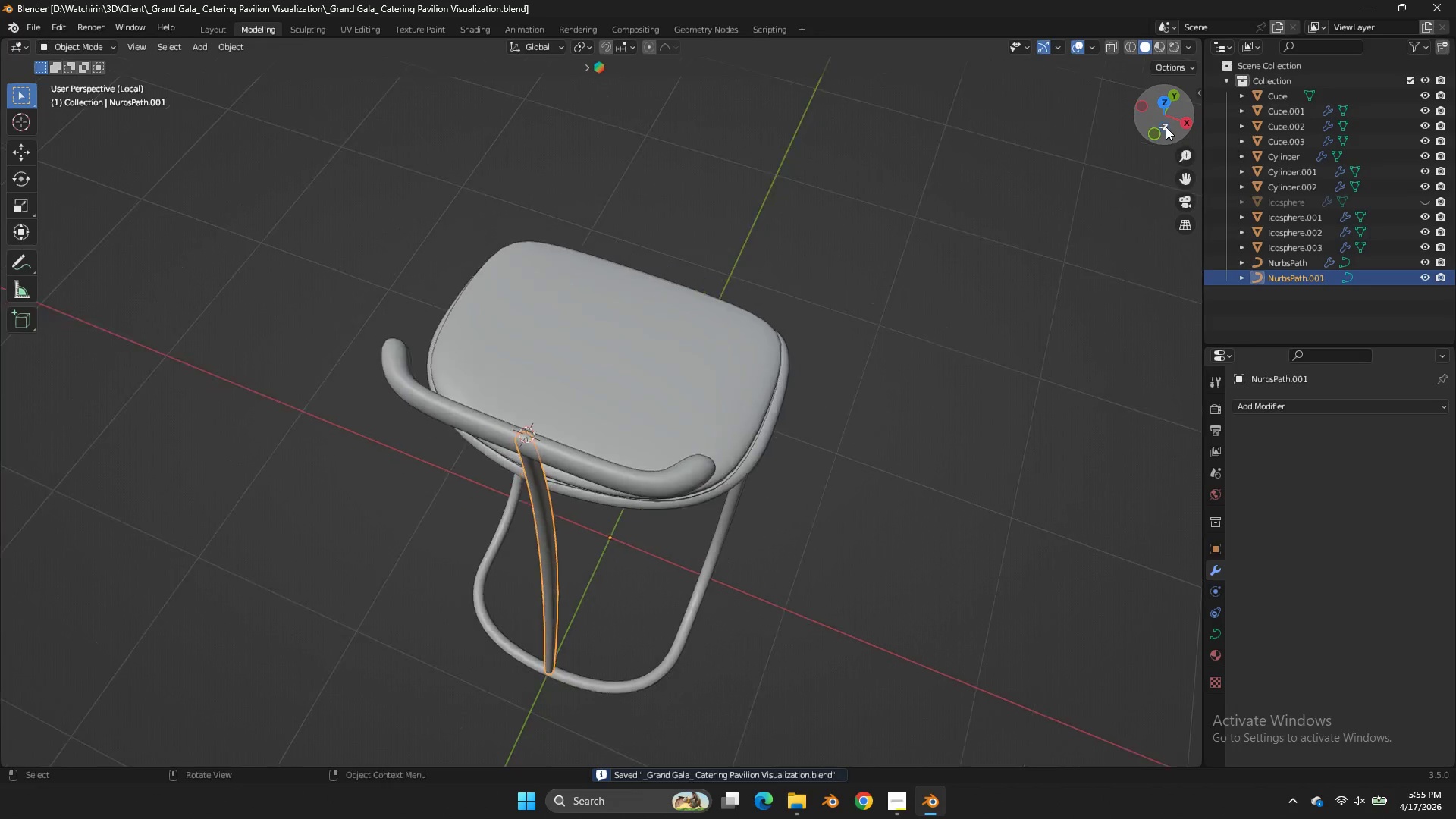 
key(Tab)
 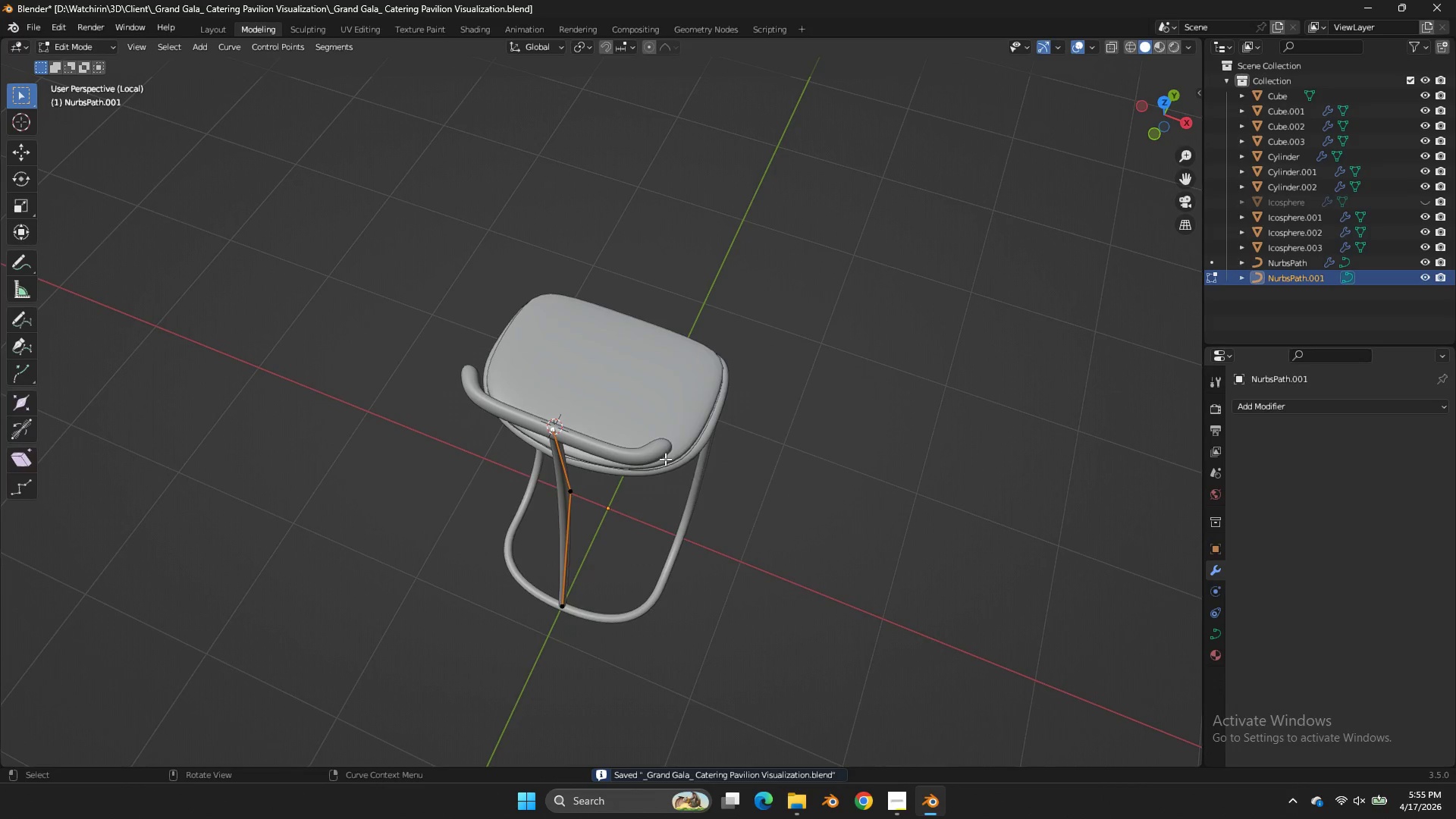 
scroll: coordinate [1166, 127], scroll_direction: down, amount: 3.0
 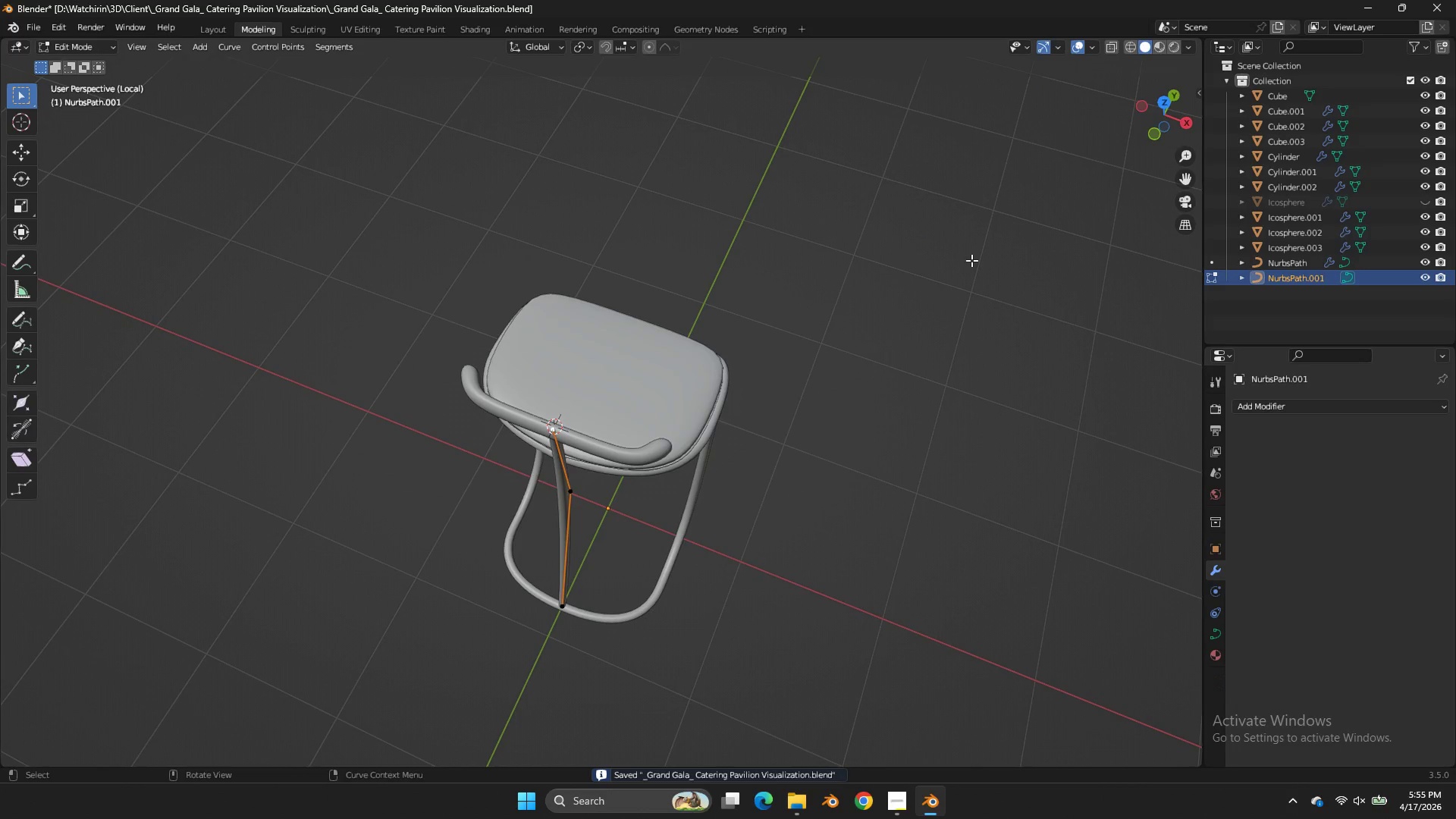 
left_click([665, 459])
 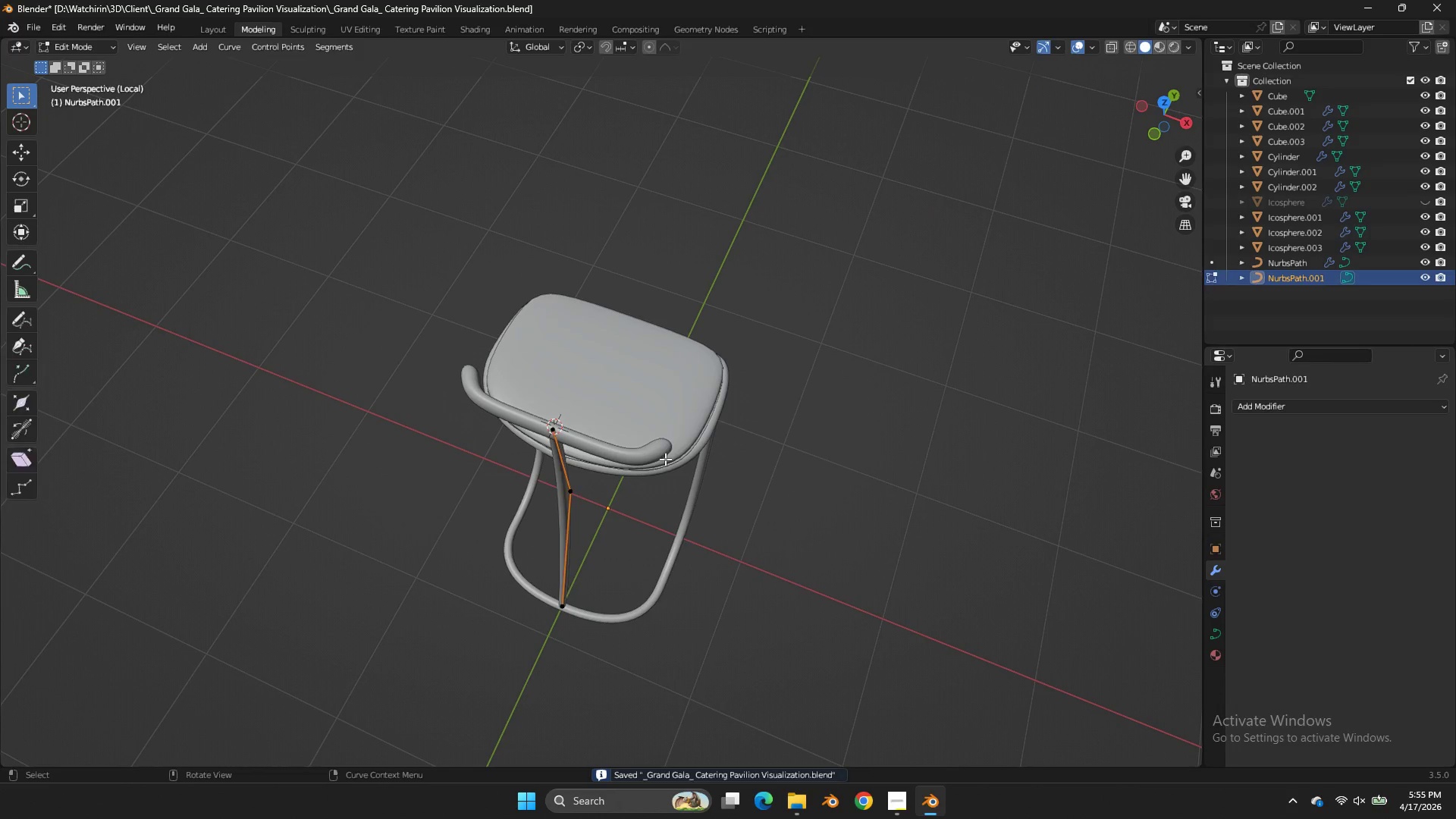 
key(Tab)
 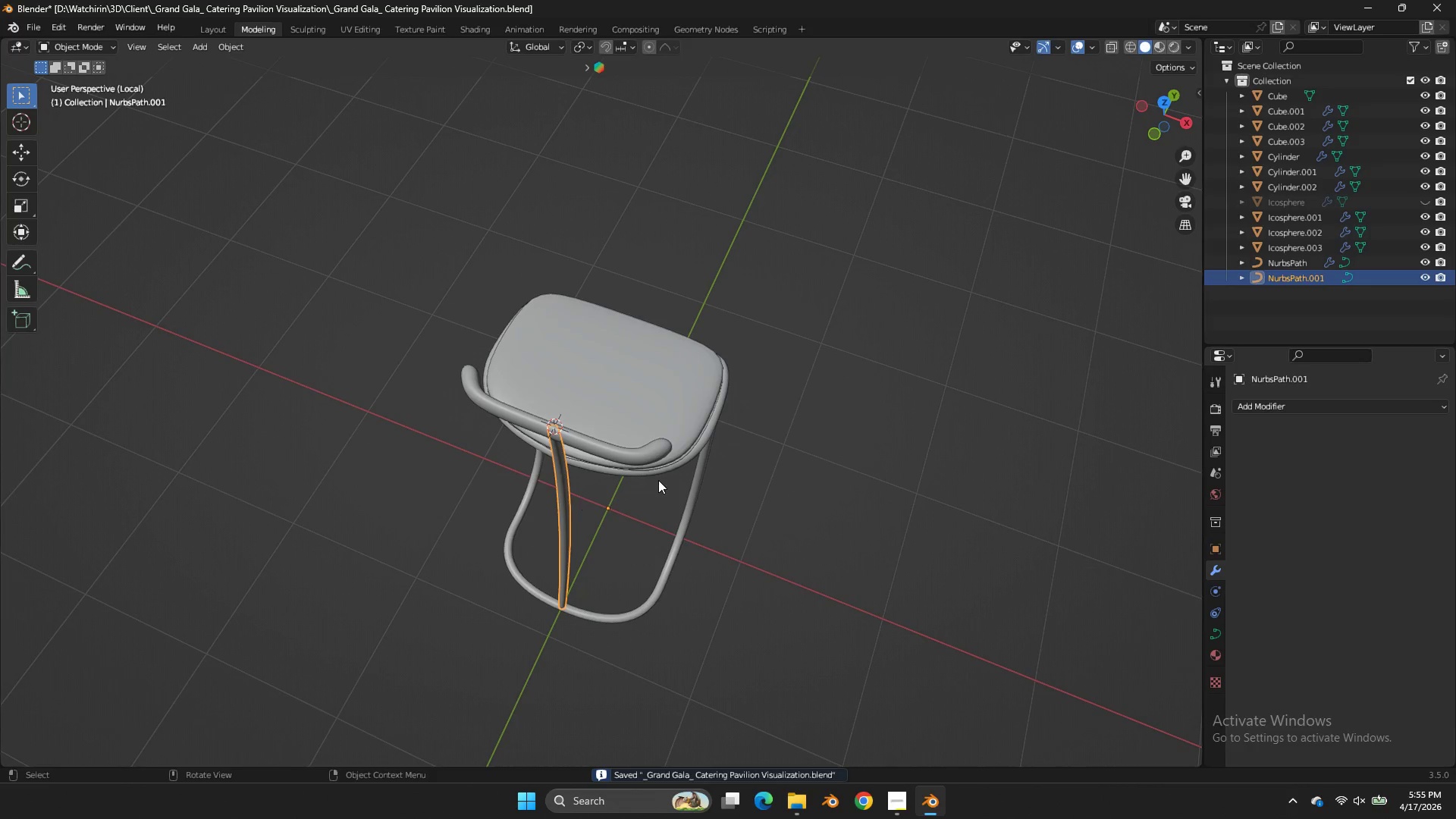 
left_click([658, 480])
 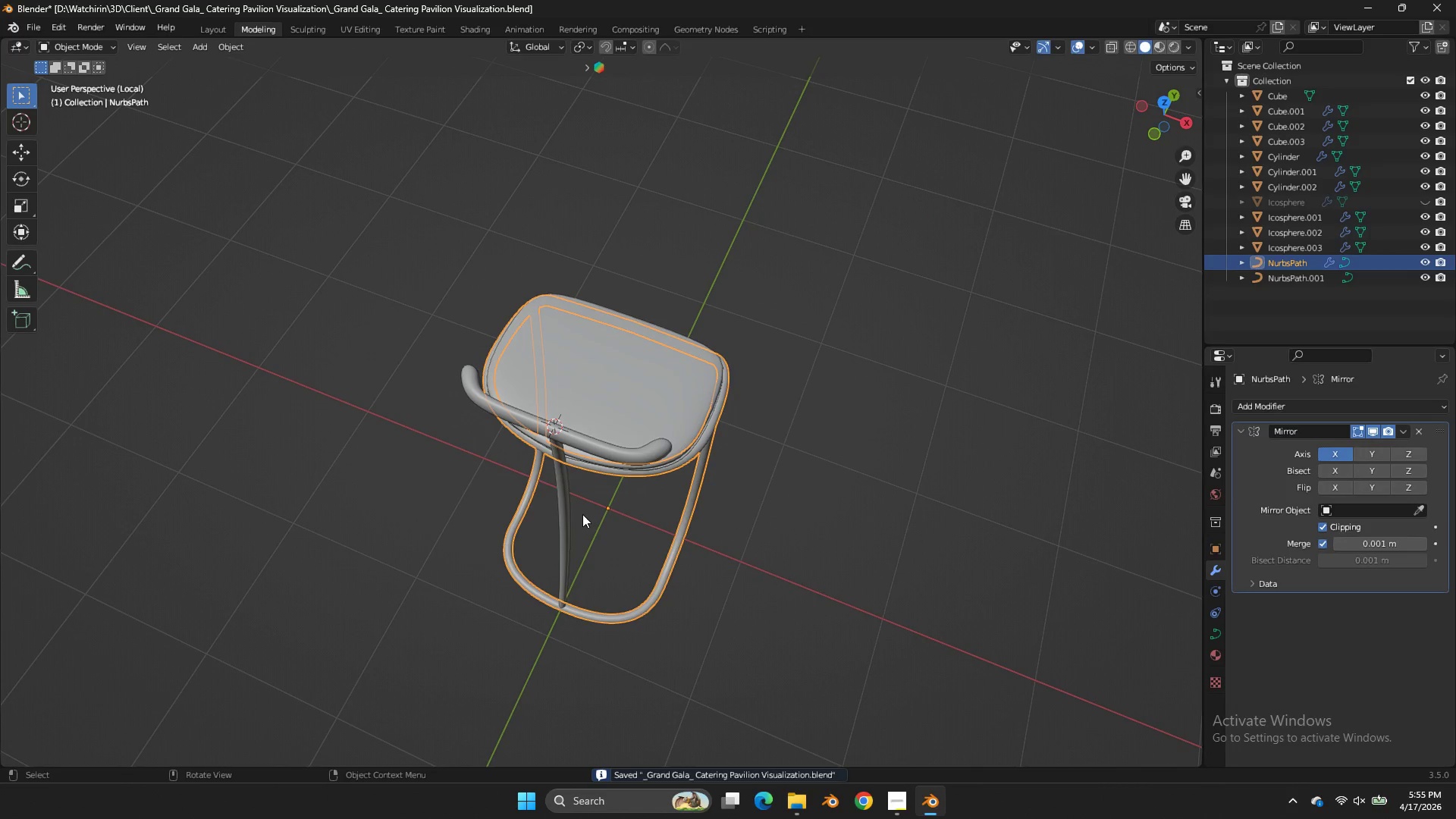 
left_click([570, 513])
 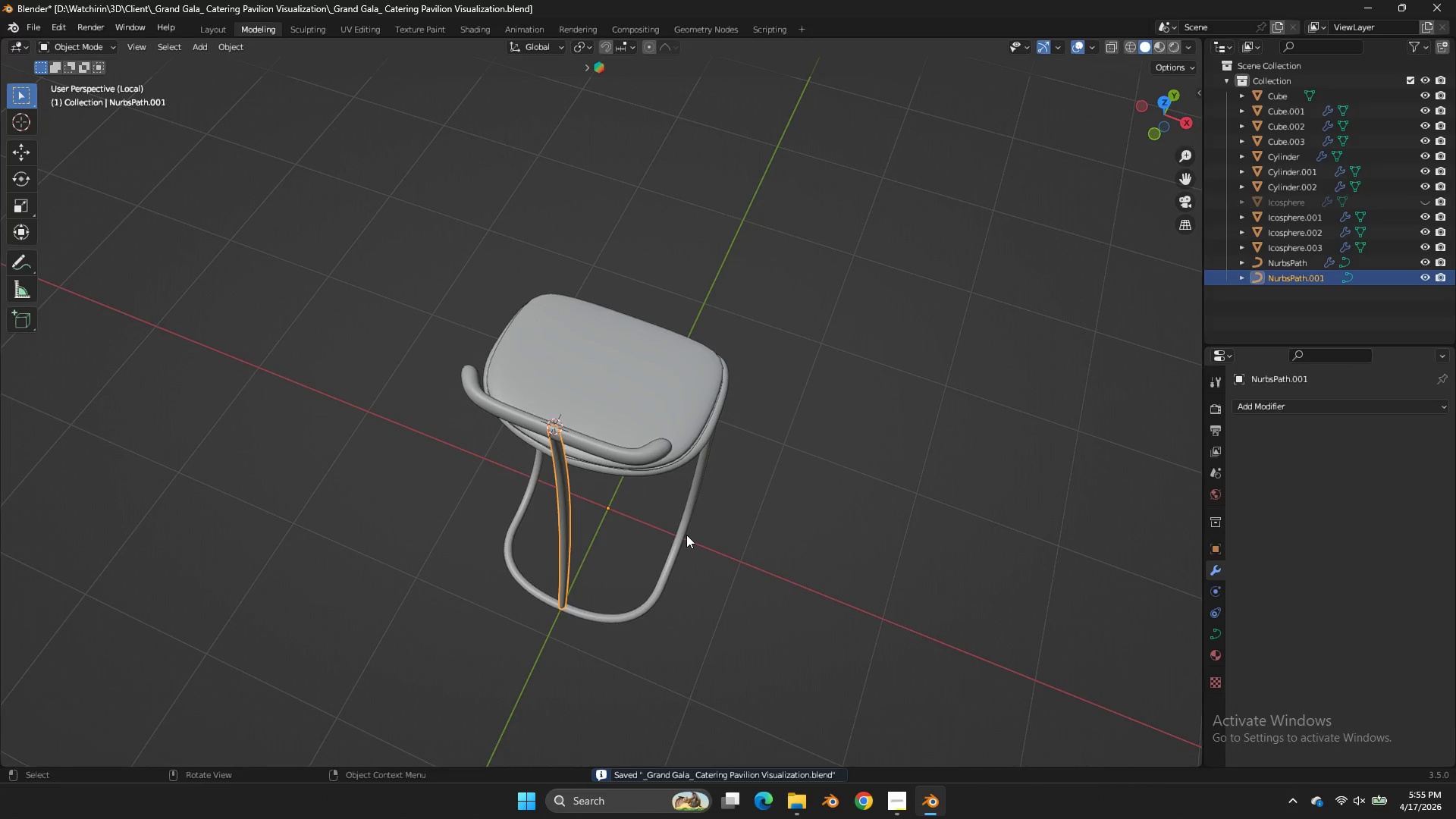 
hold_key(key=ShiftLeft, duration=0.78)
left_click([690, 551])
 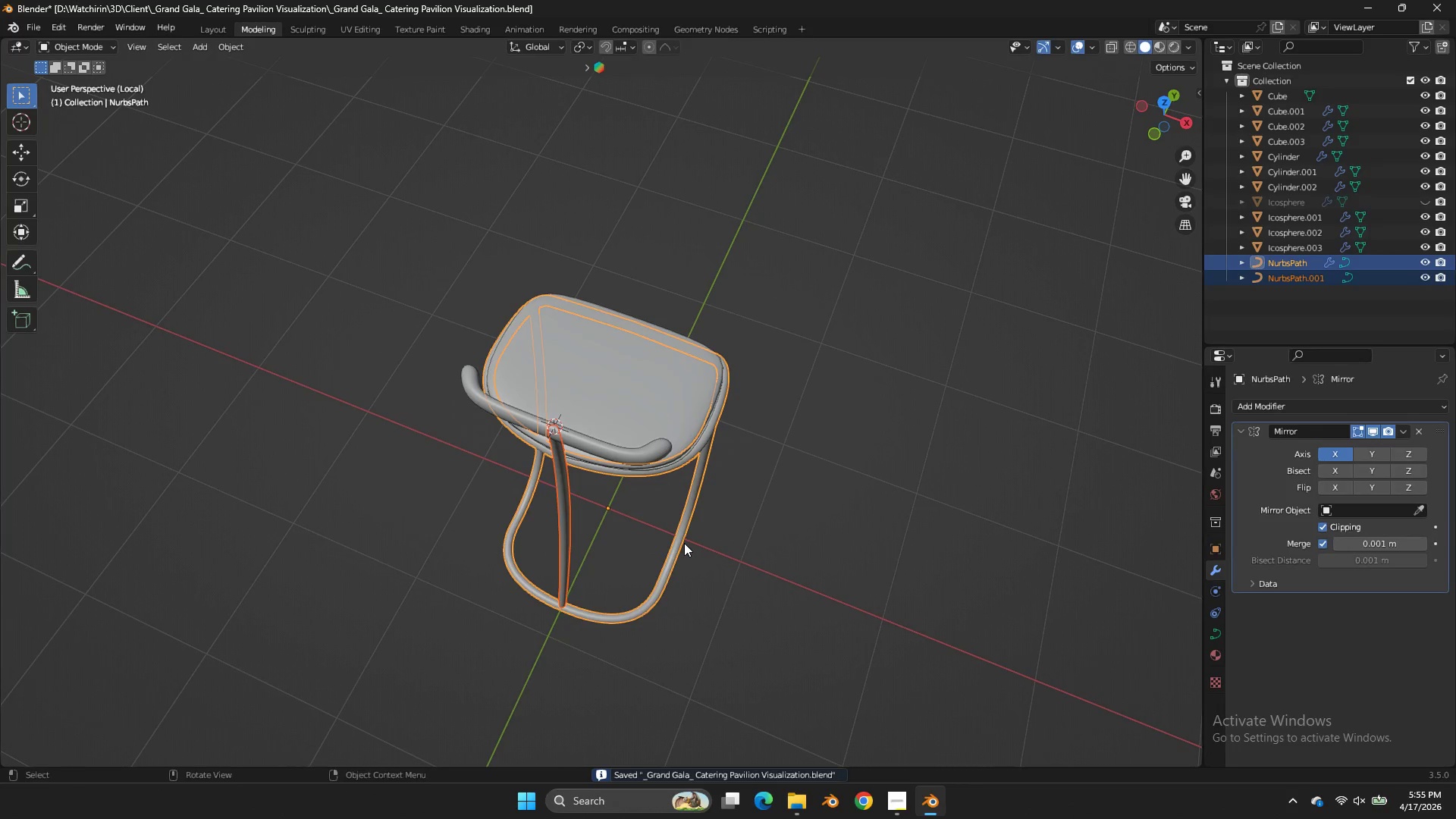 
key(Tab)
 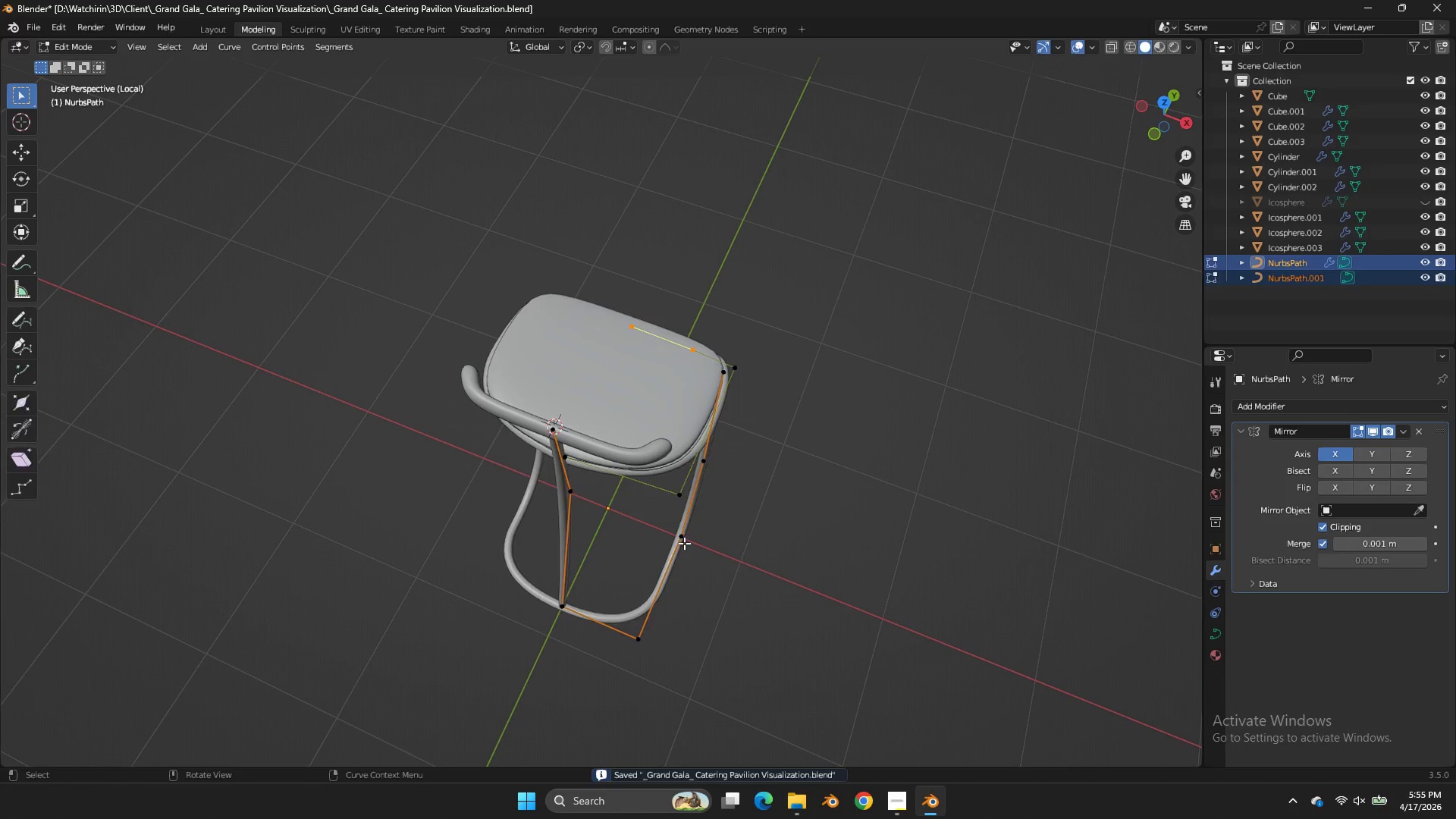 
key(Tab)
 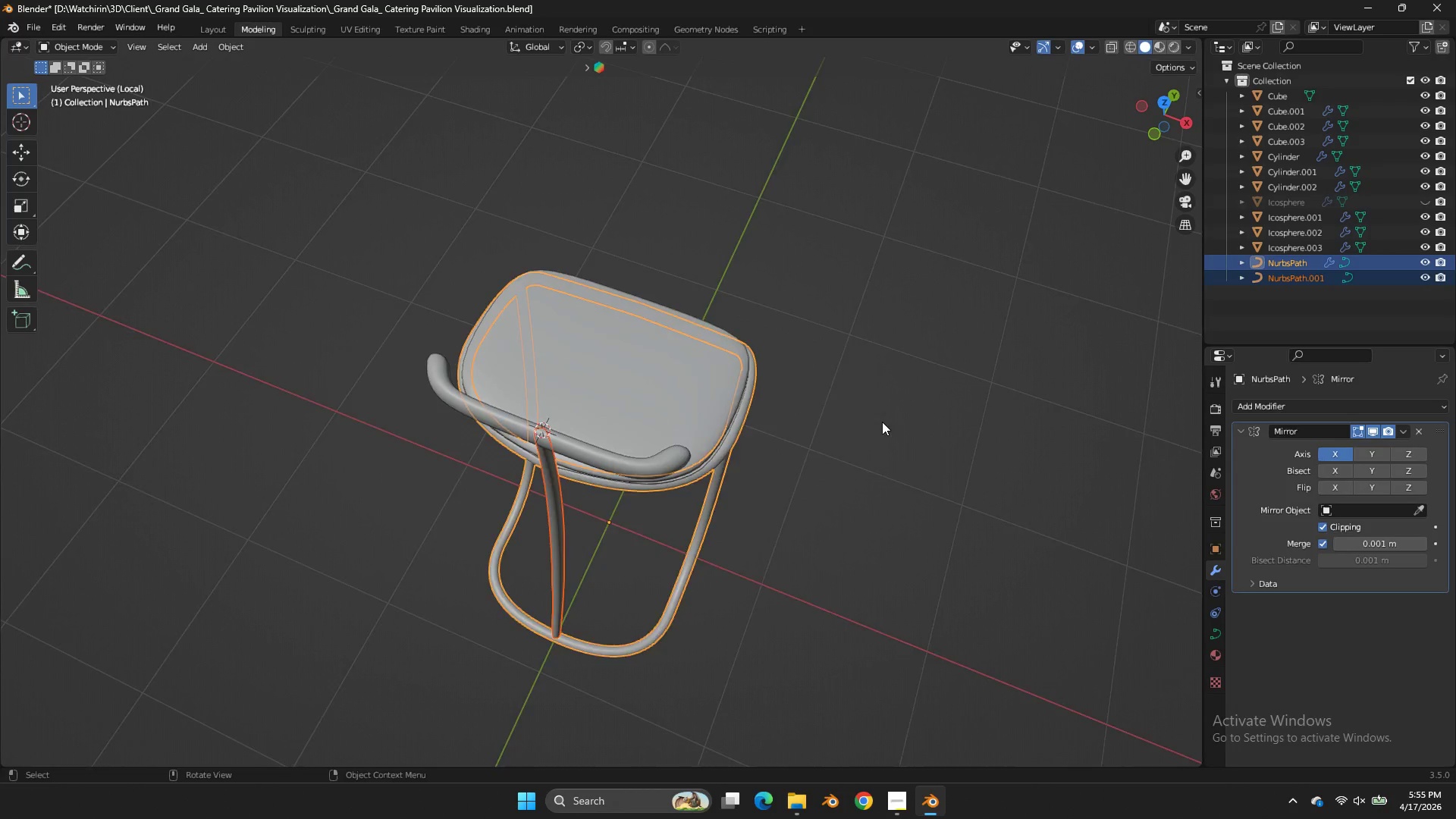 
scroll: coordinate [933, 353], scroll_direction: up, amount: 3.0
 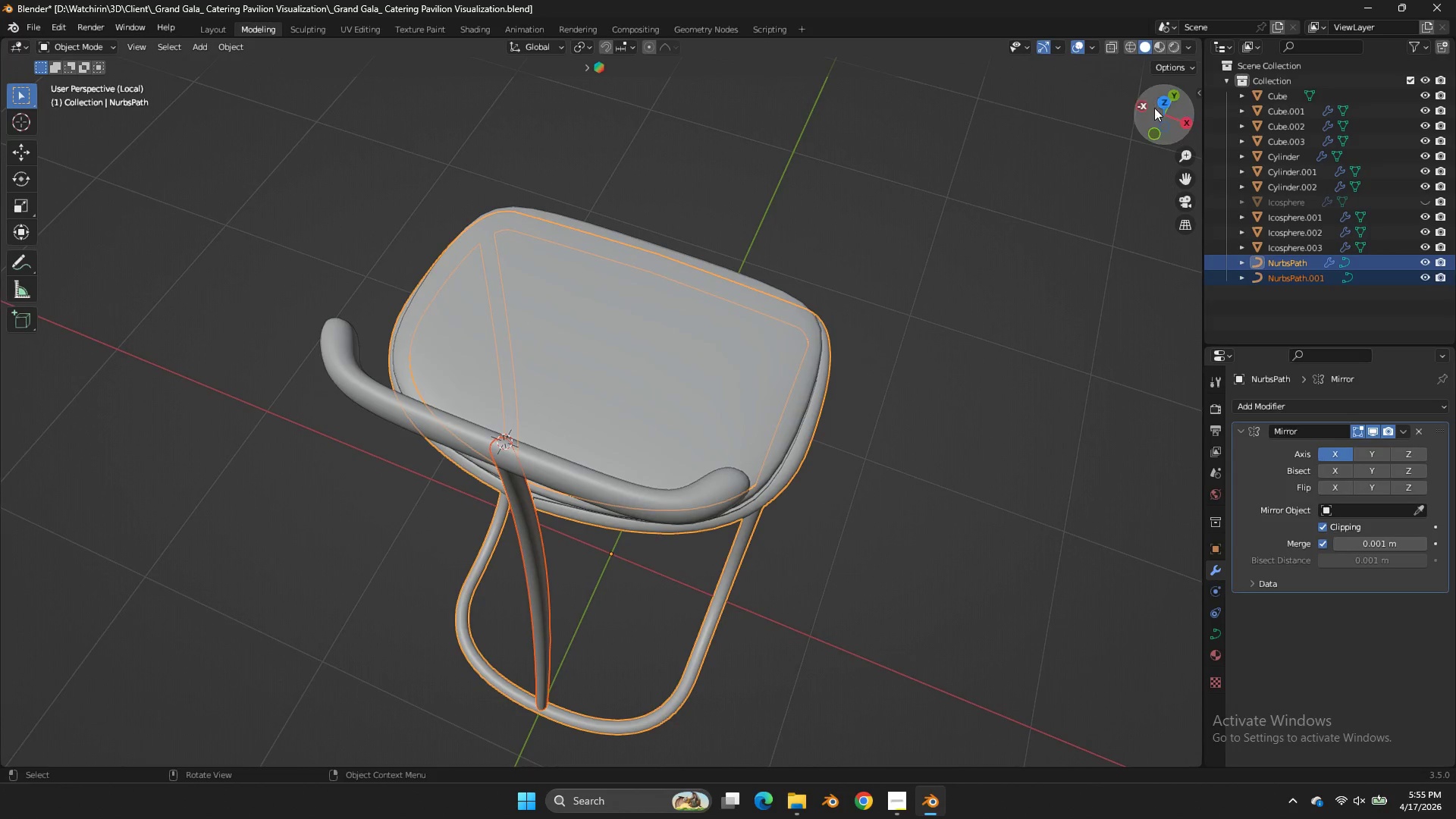 
left_click_drag(start_coordinate=[1175, 106], to_coordinate=[1184, 104])
 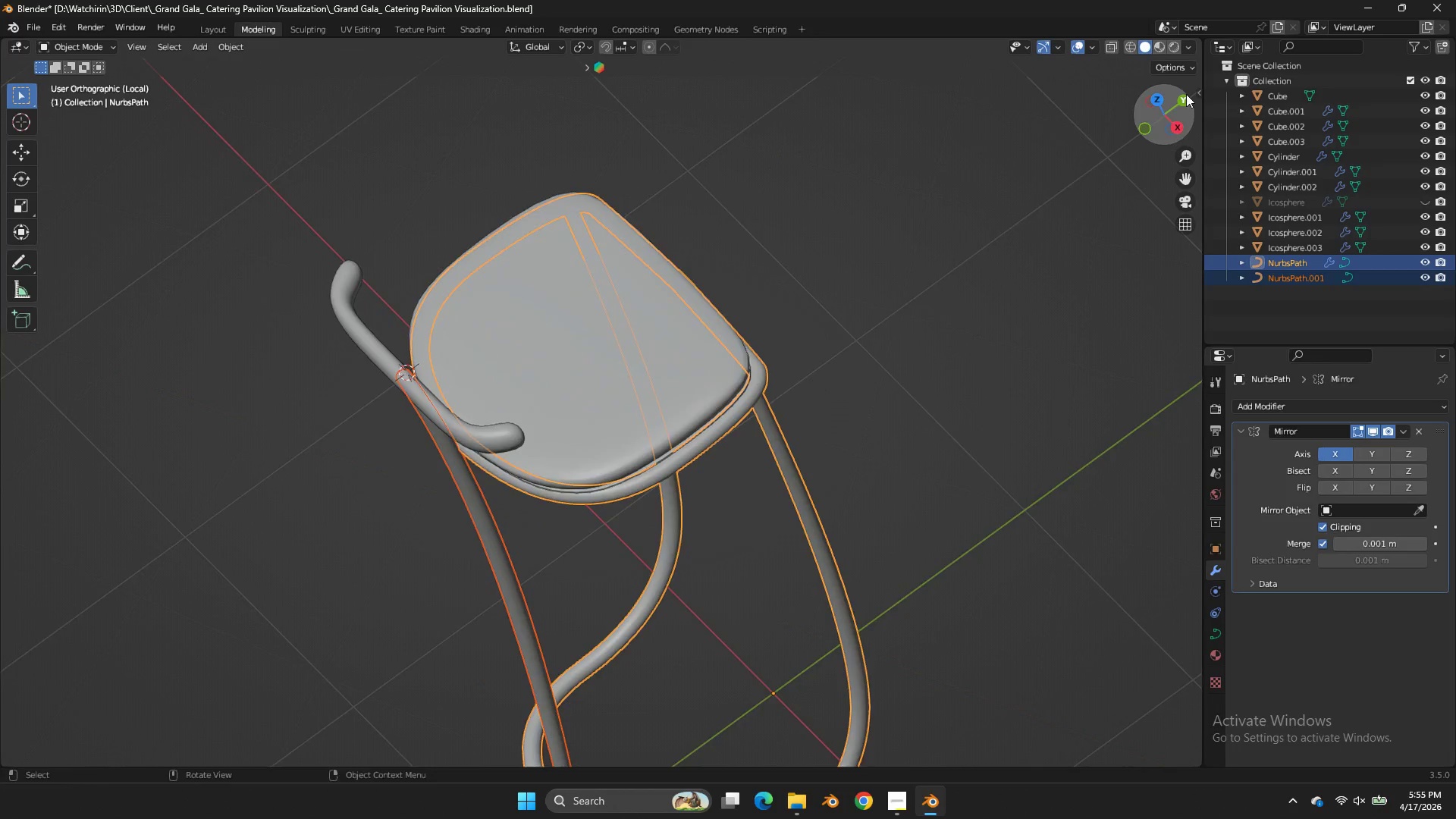 
left_click_drag(start_coordinate=[1187, 93], to_coordinate=[1210, 55])
 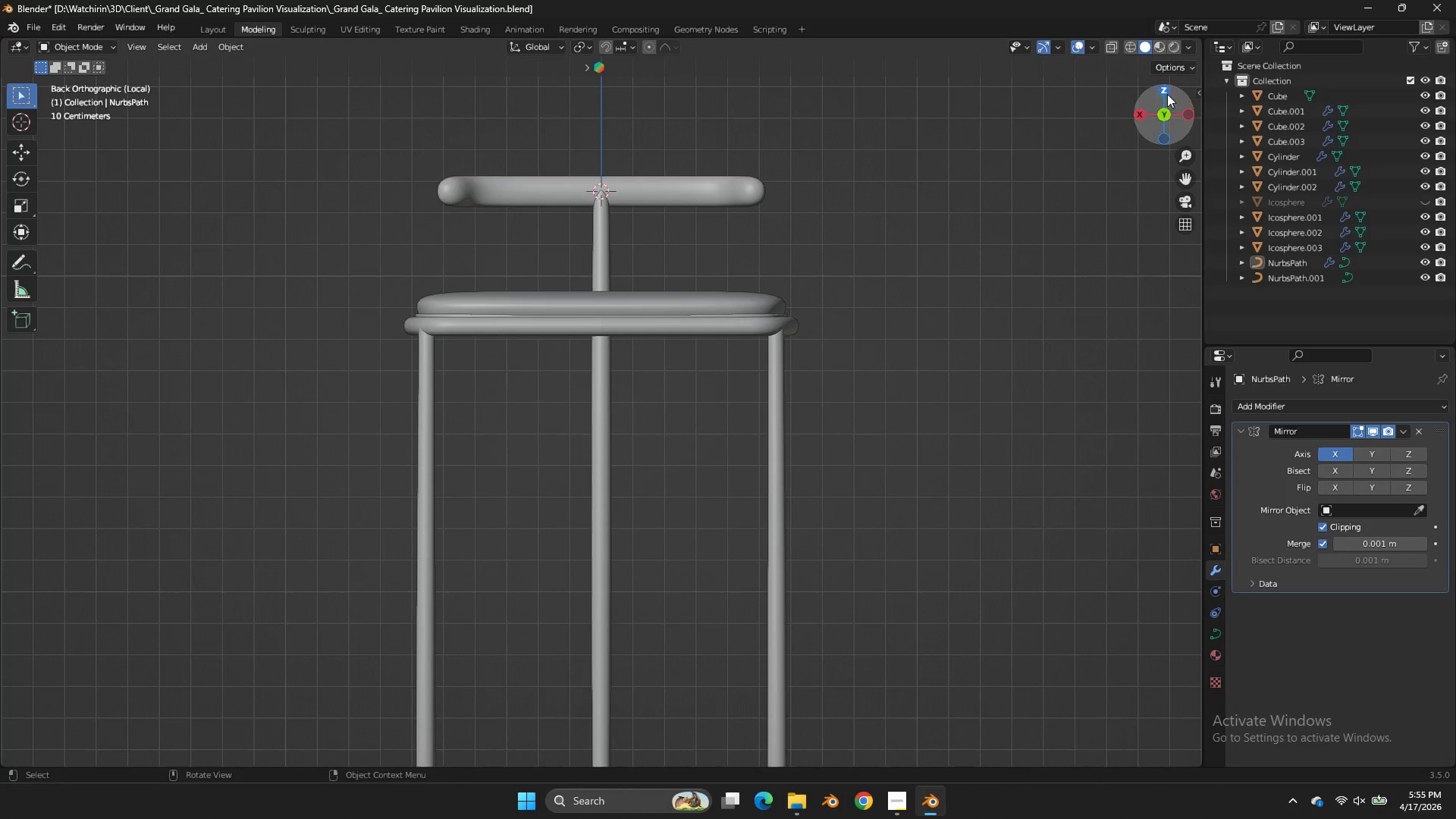 
left_click_drag(start_coordinate=[1159, 104], to_coordinate=[212, 180])
 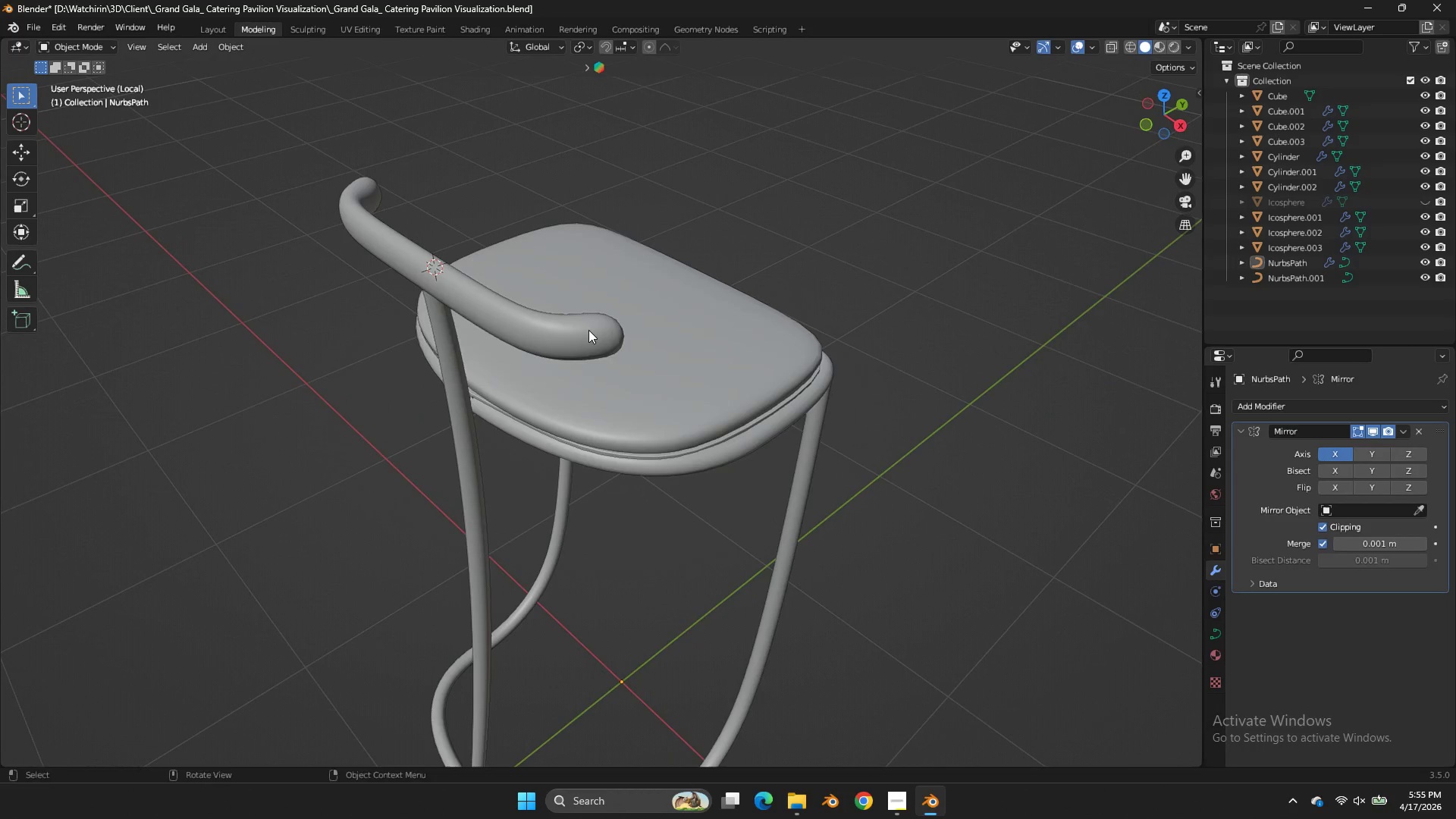 
left_click([588, 330])
 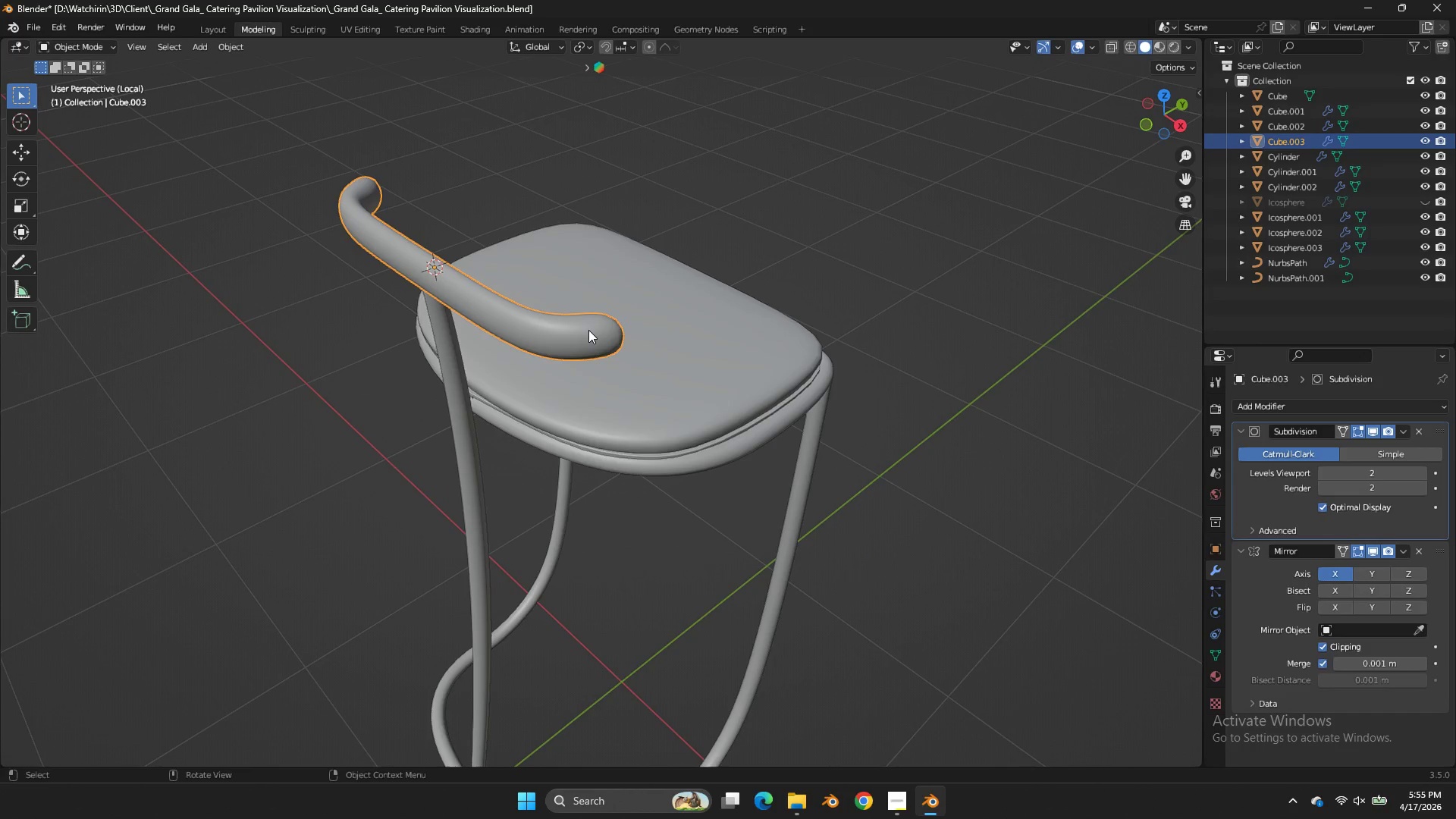 
key(Tab)
 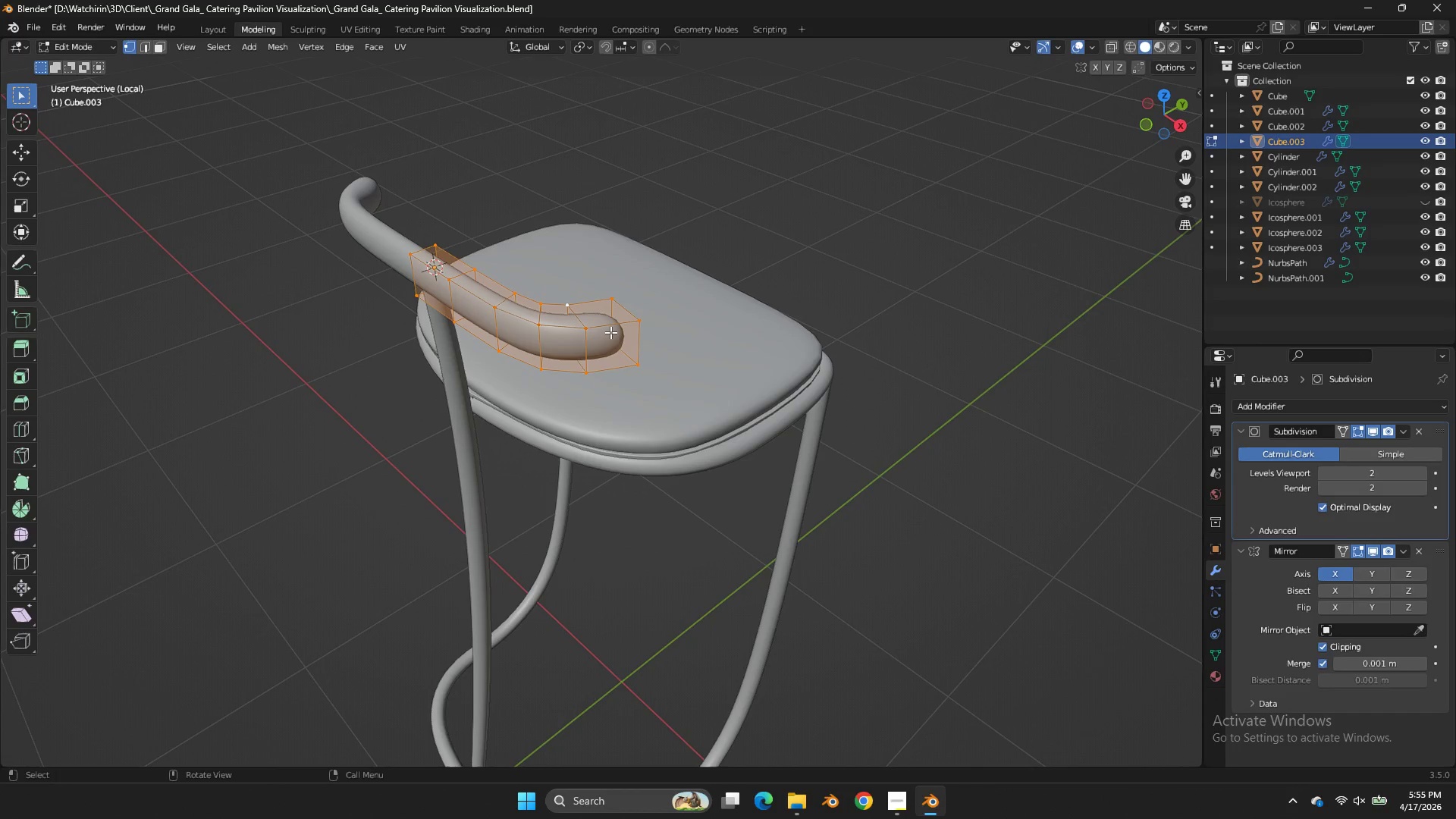 
hold_key(key=AltLeft, duration=0.5)
left_click([610, 331])
 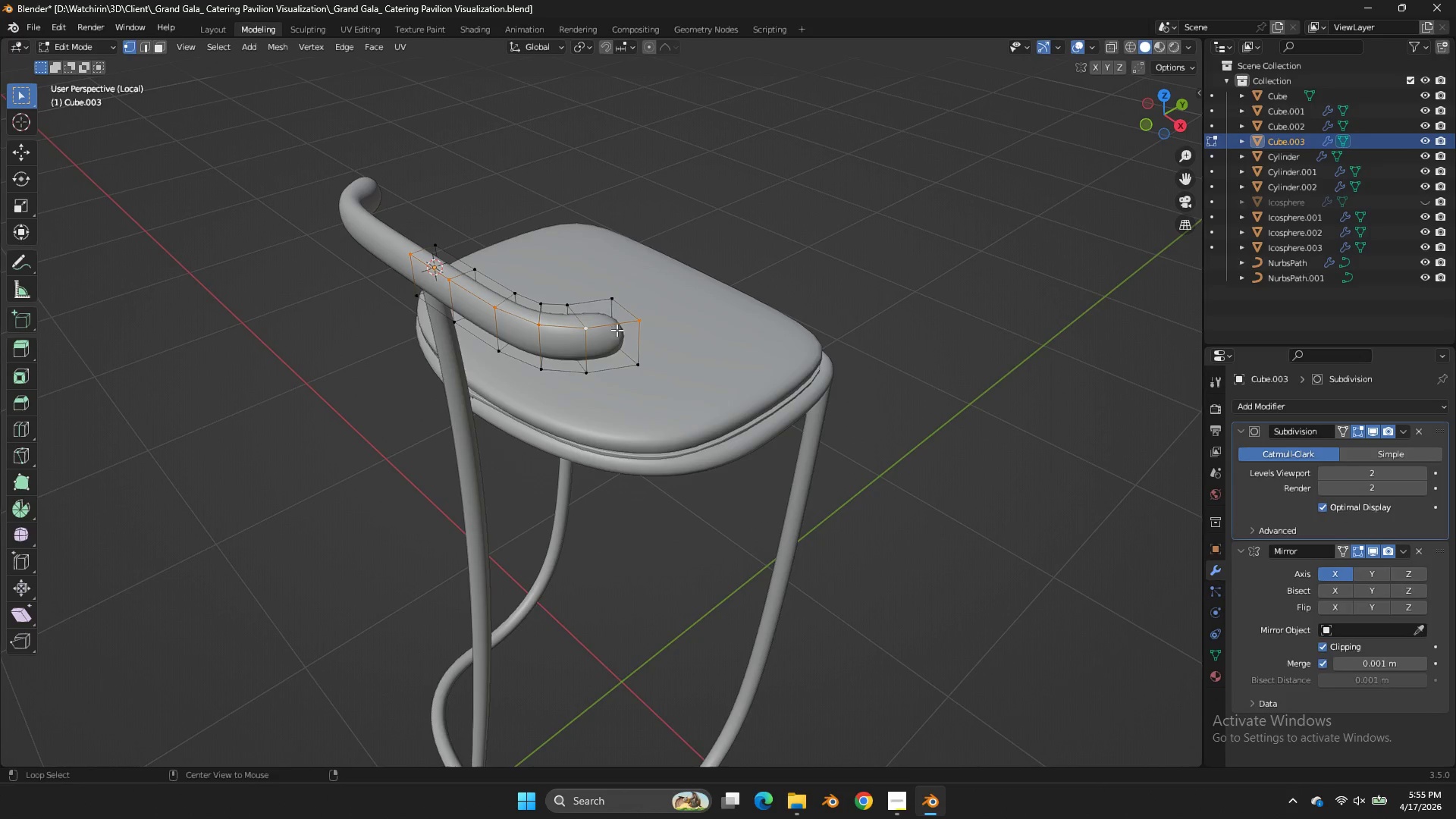 
key(Shift+E)
 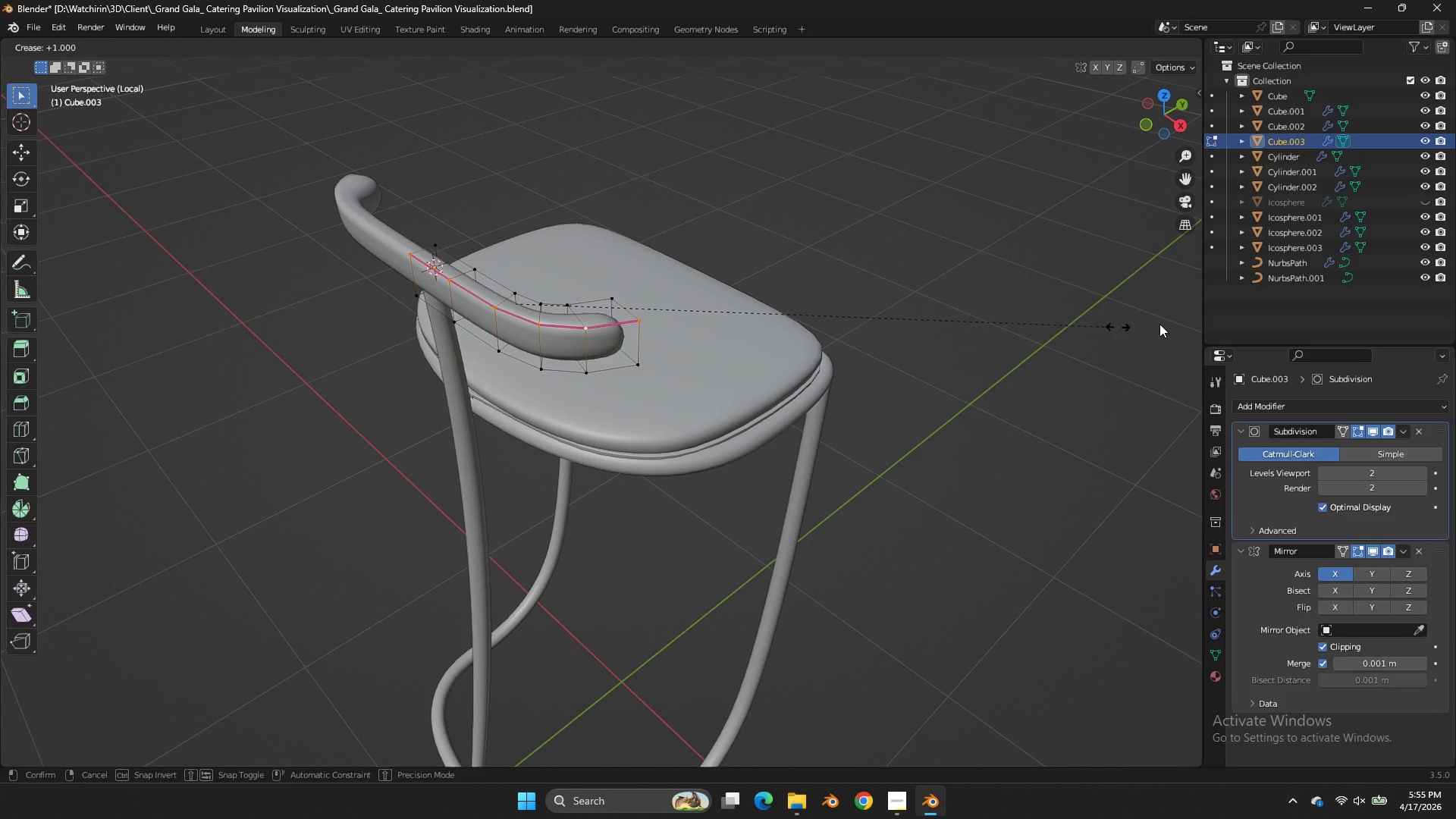 
left_click([1175, 323])
 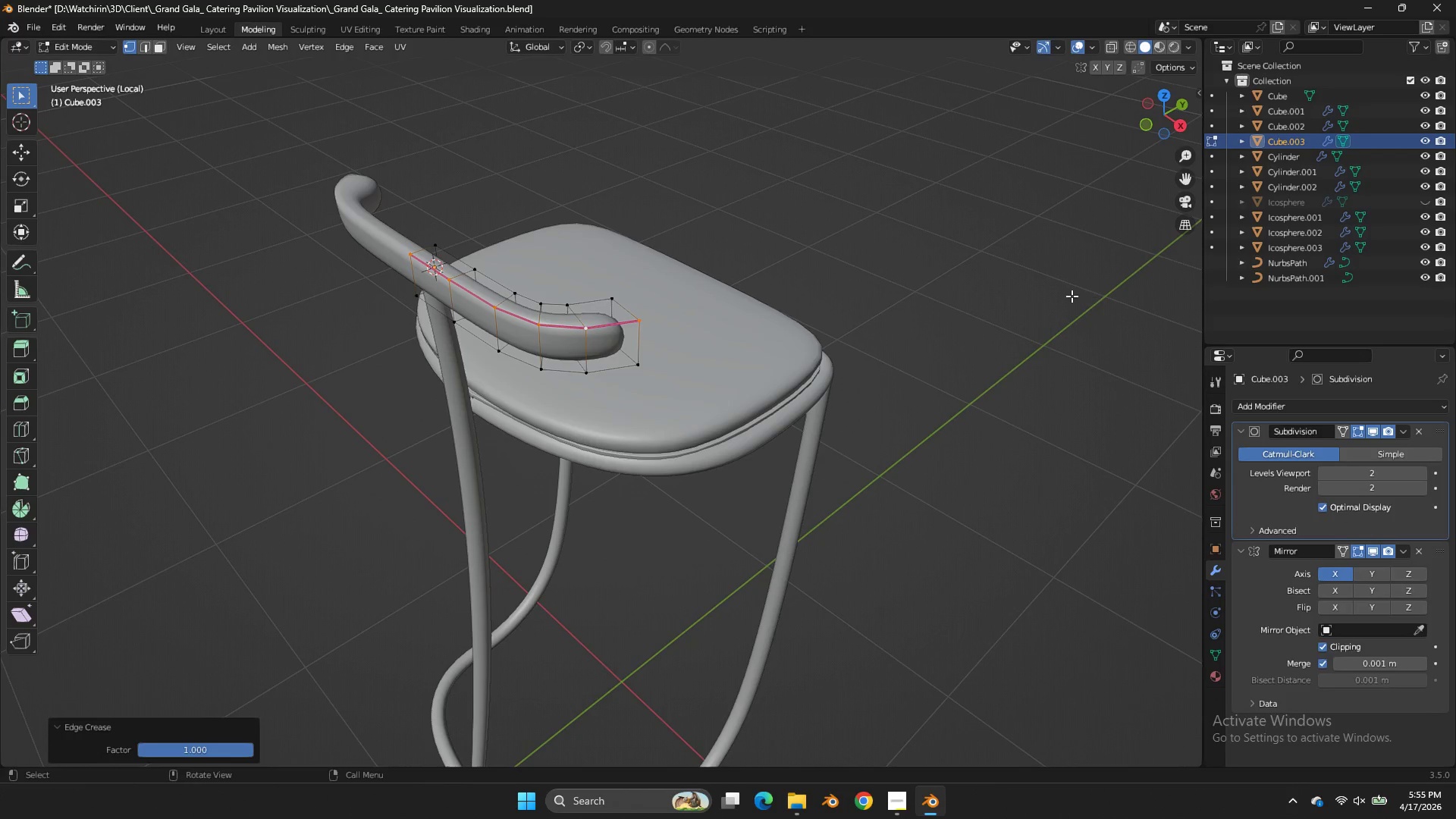 
hold_key(key=AltLeft, duration=0.94)
left_click([504, 283])
 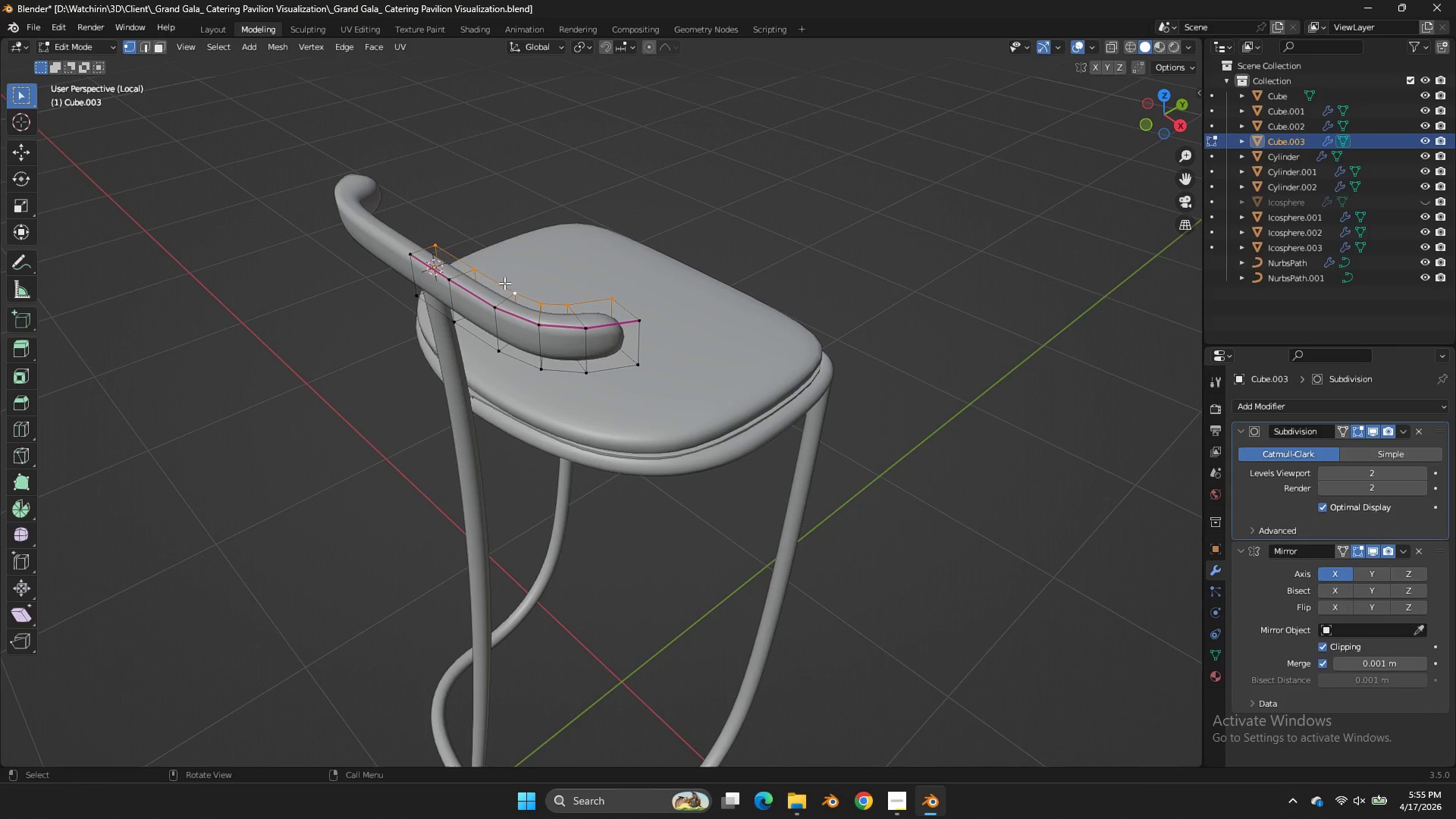 
key(Shift+E)
 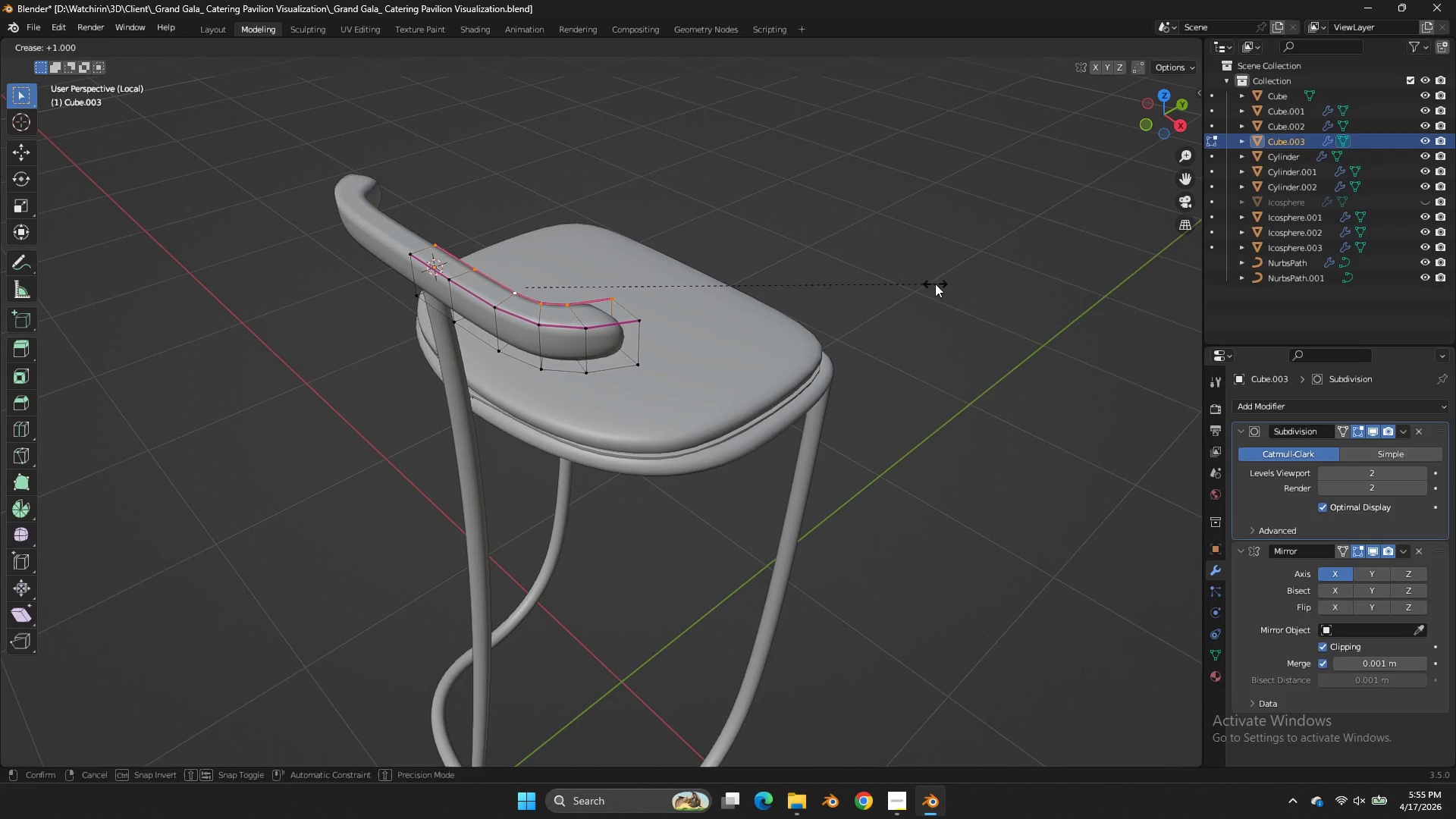 
left_click([935, 284])
 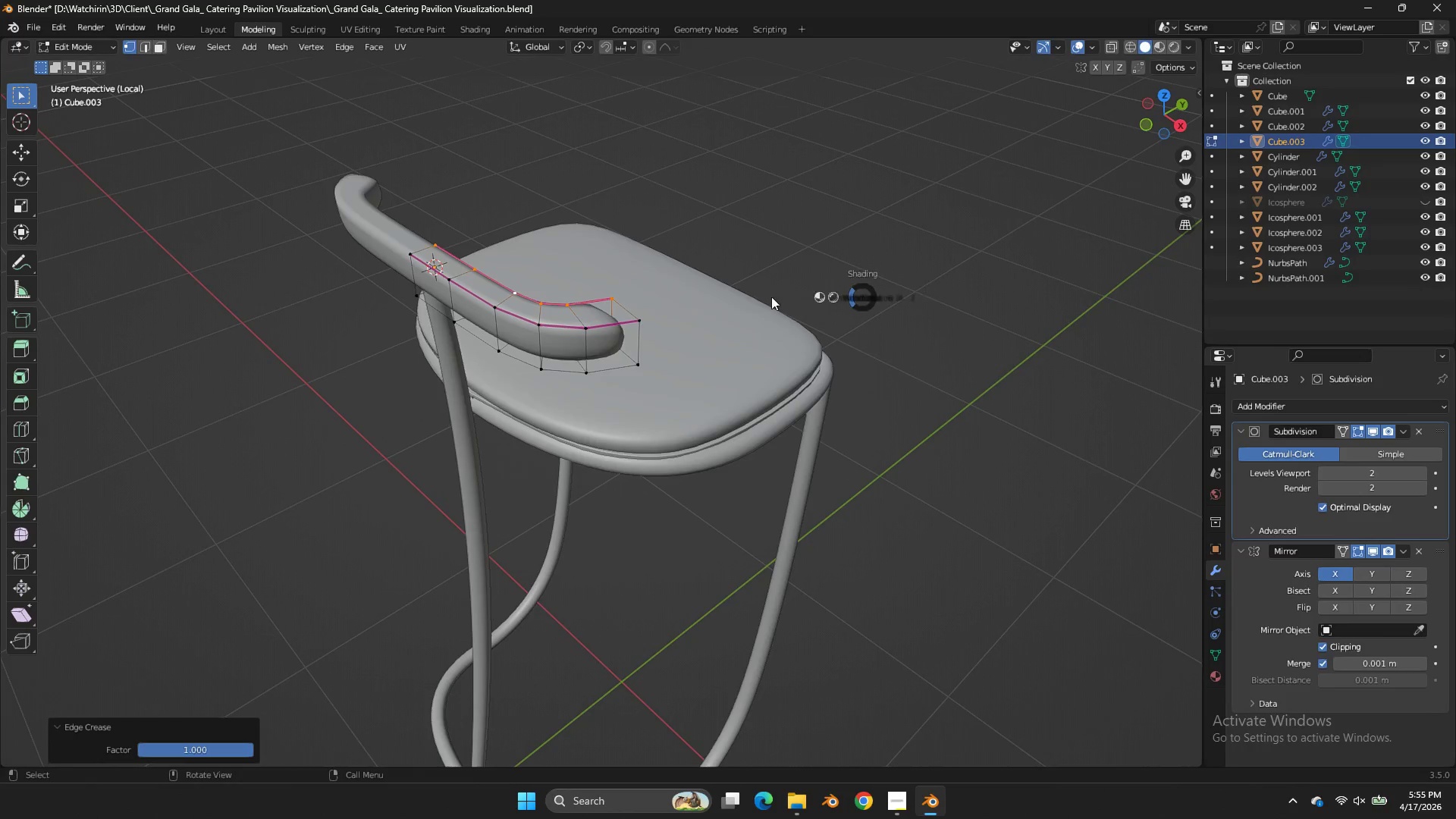 
key(Z)
 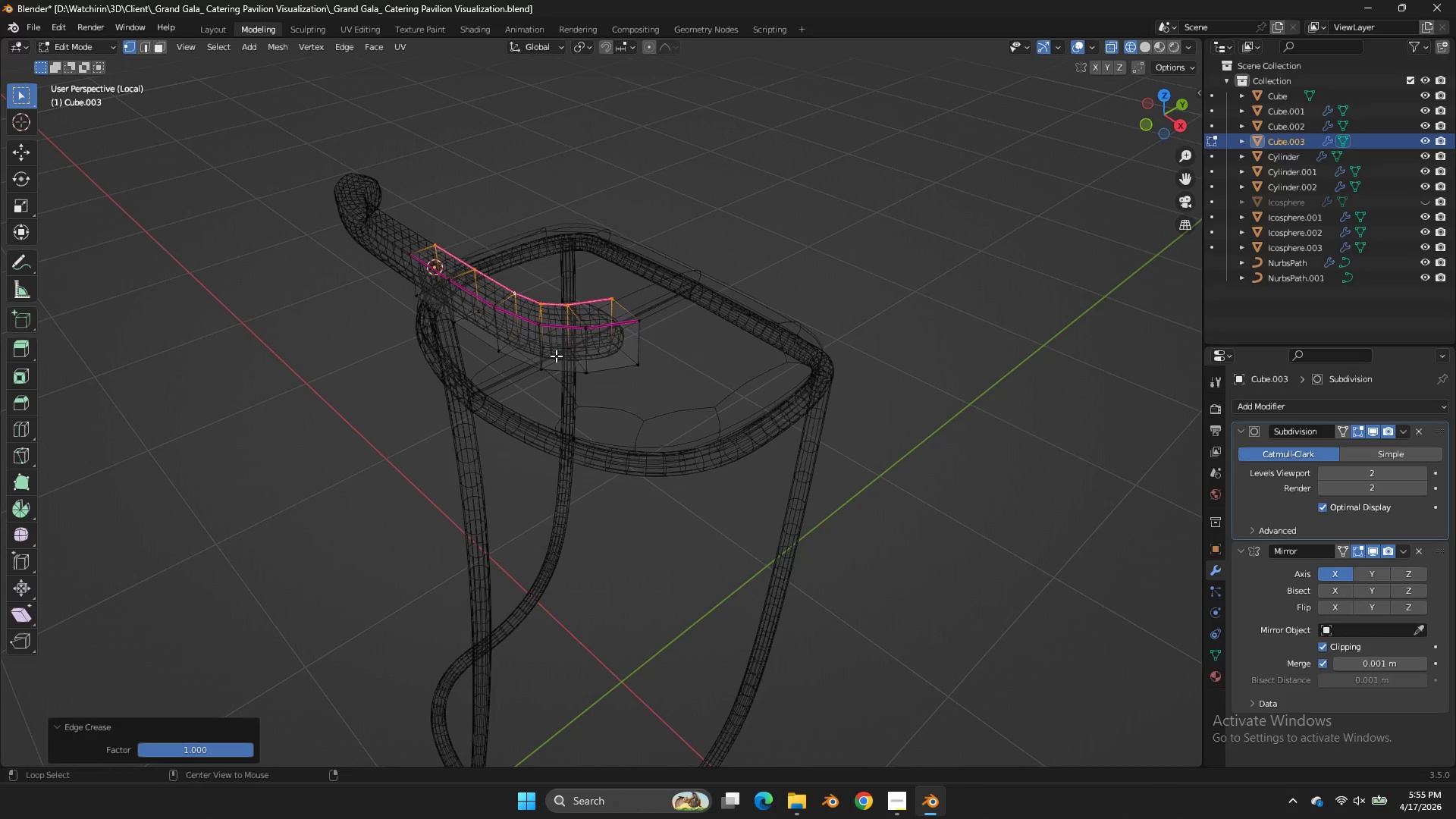 
hold_key(key=AltLeft, duration=0.31)
left_click([556, 356])
 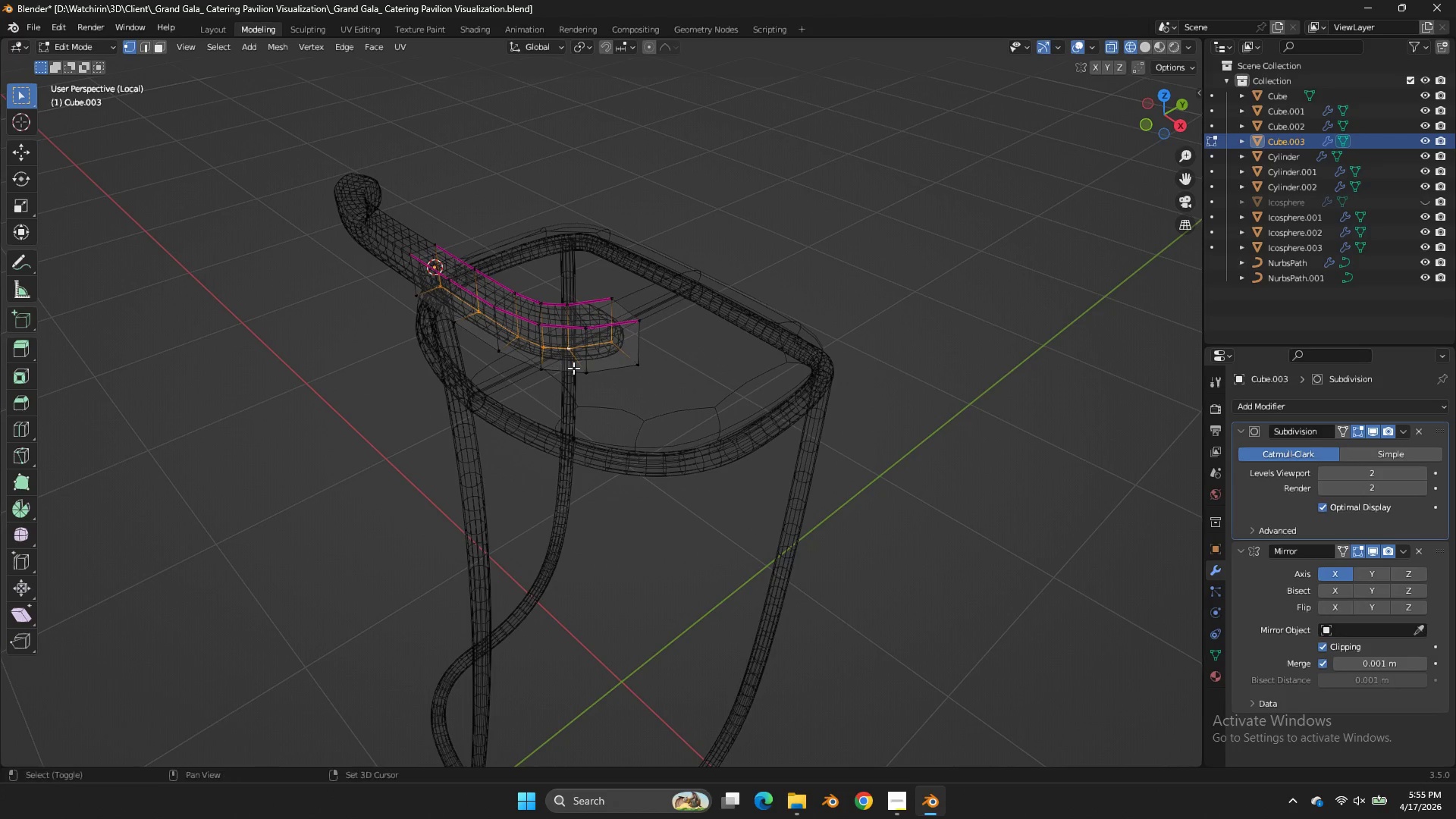 
key(Shift+E)
 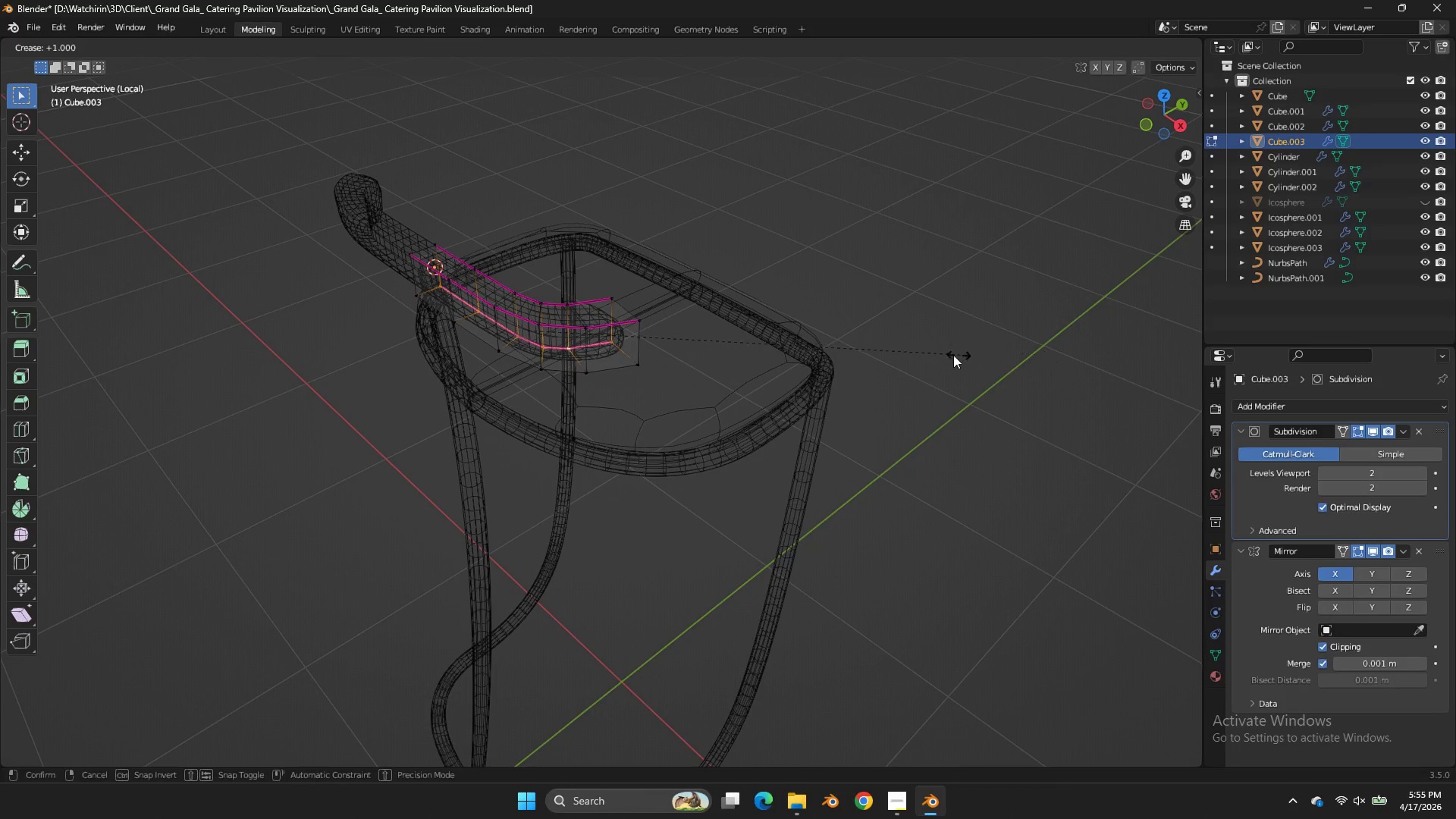 
left_click([953, 355])
 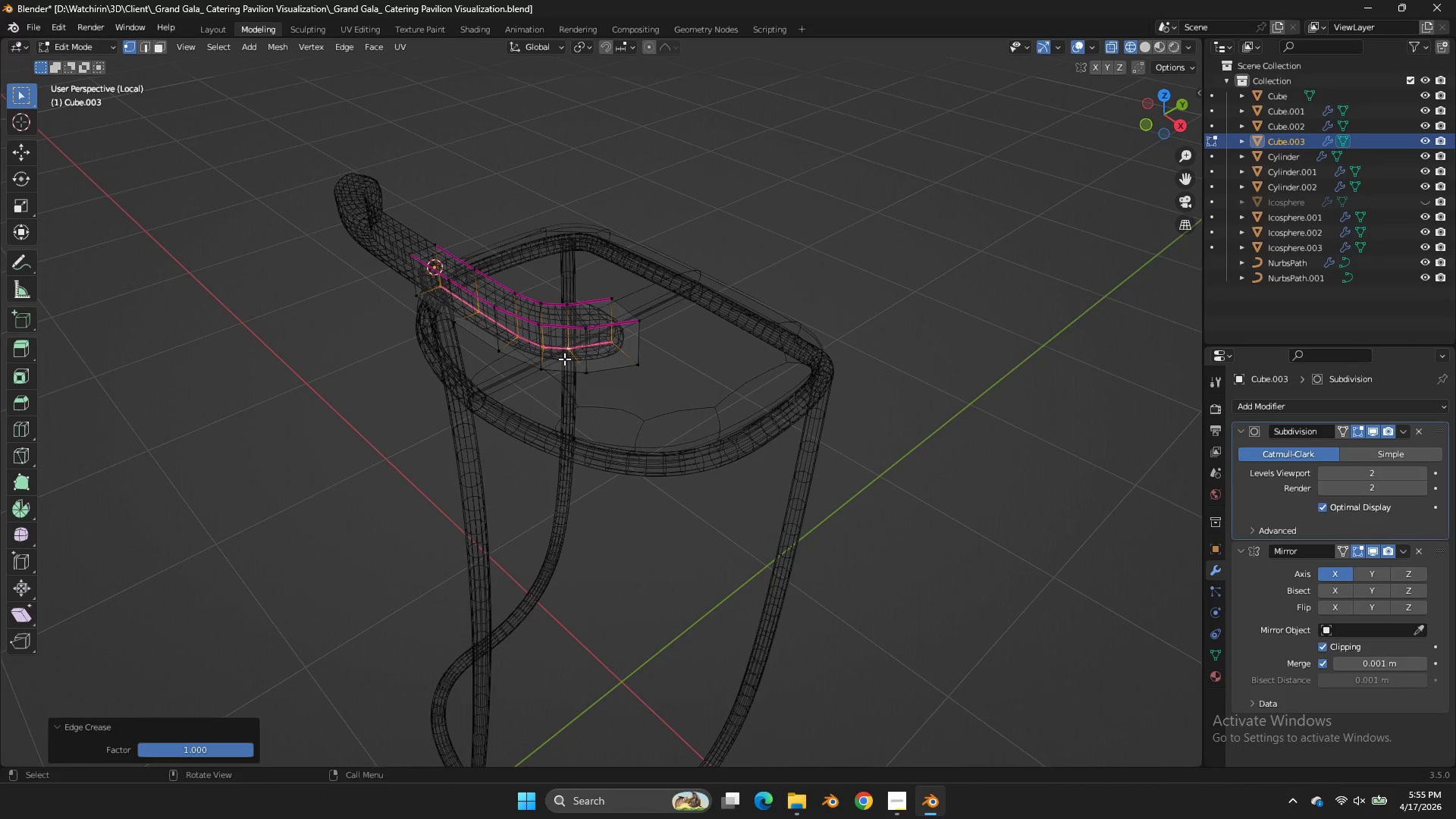 
hold_key(key=AltLeft, duration=0.31)
left_click([562, 372])
 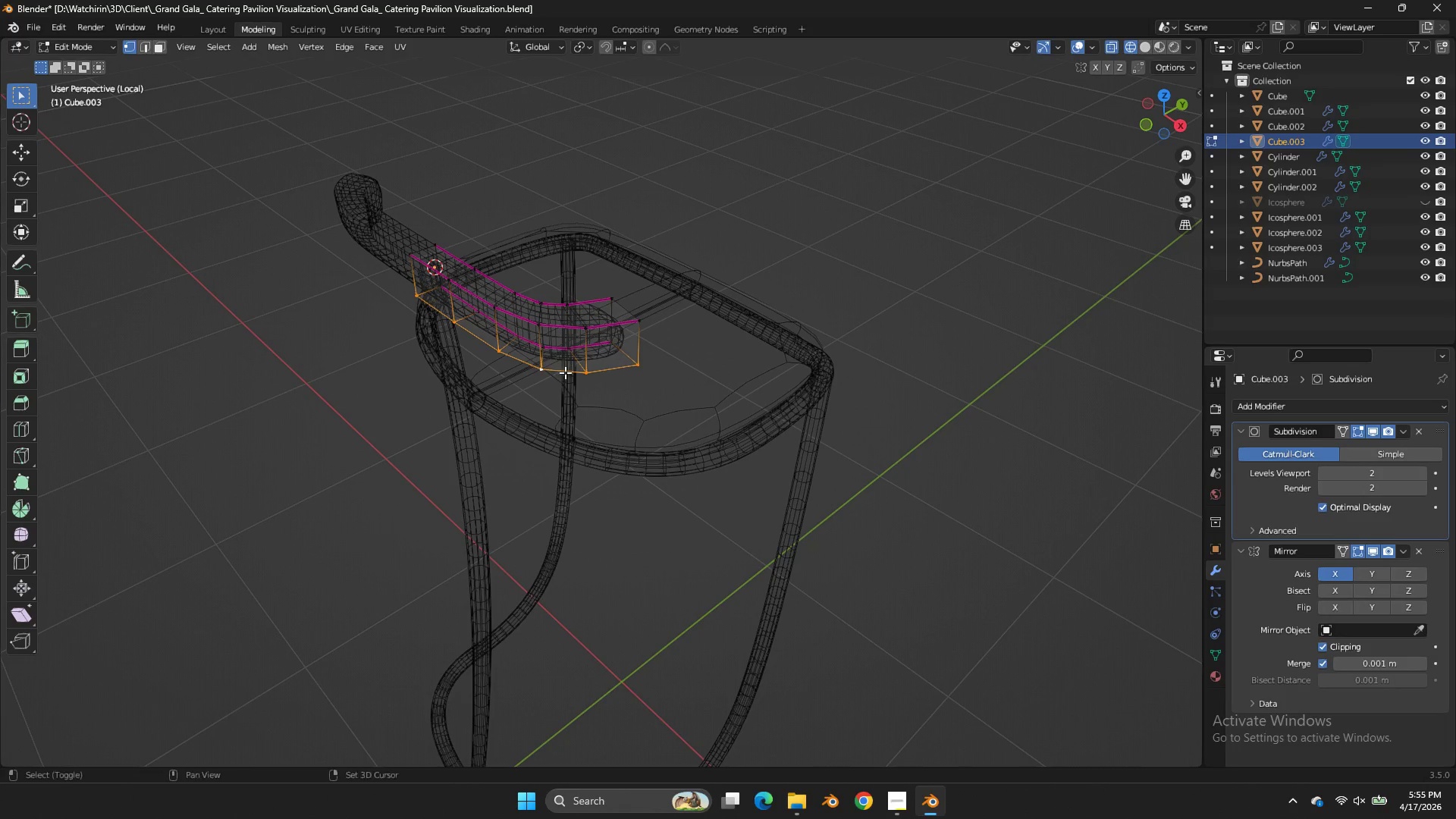 
type(Ez)
key(Tab)
 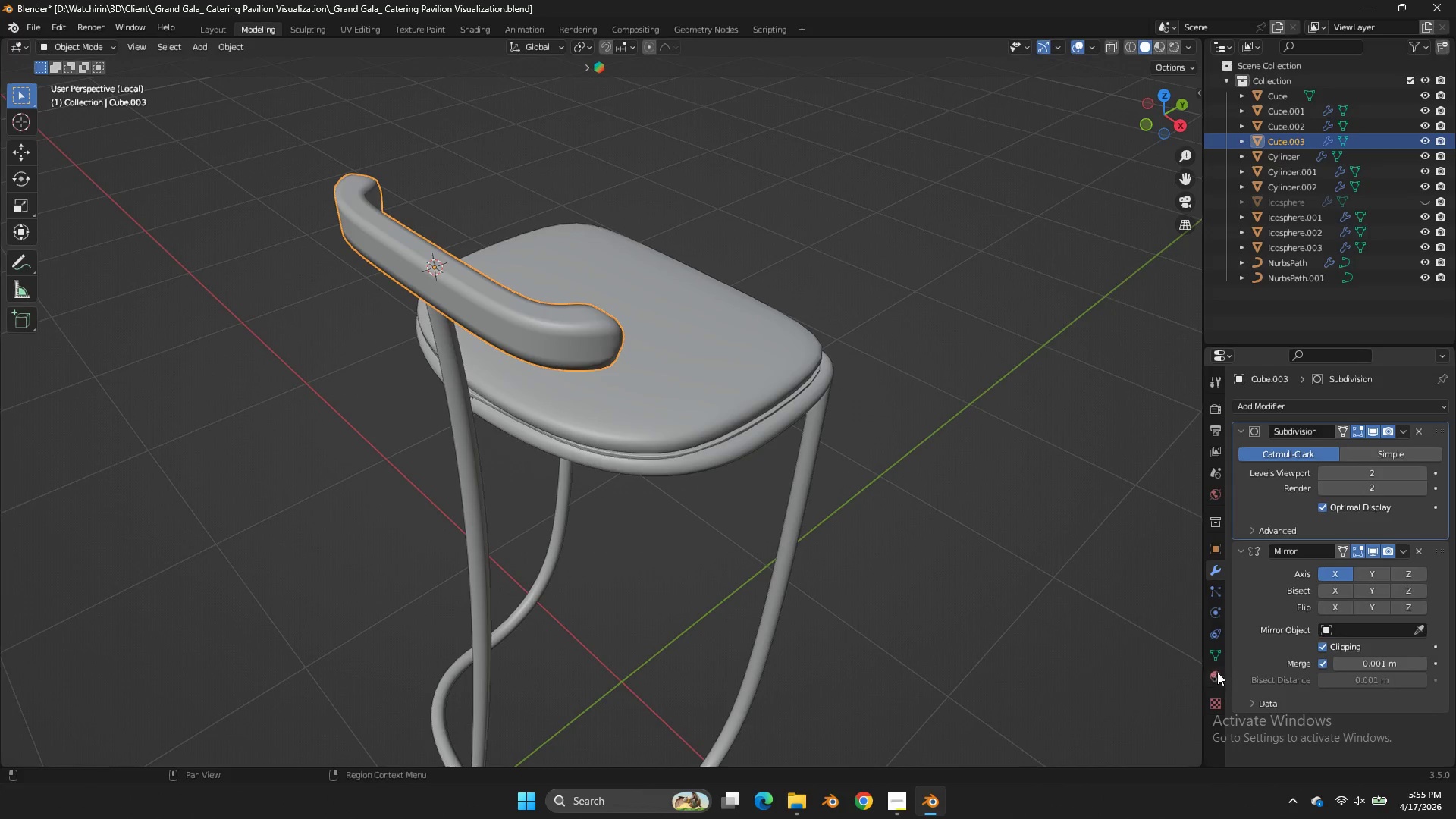 
left_click([1211, 656])
 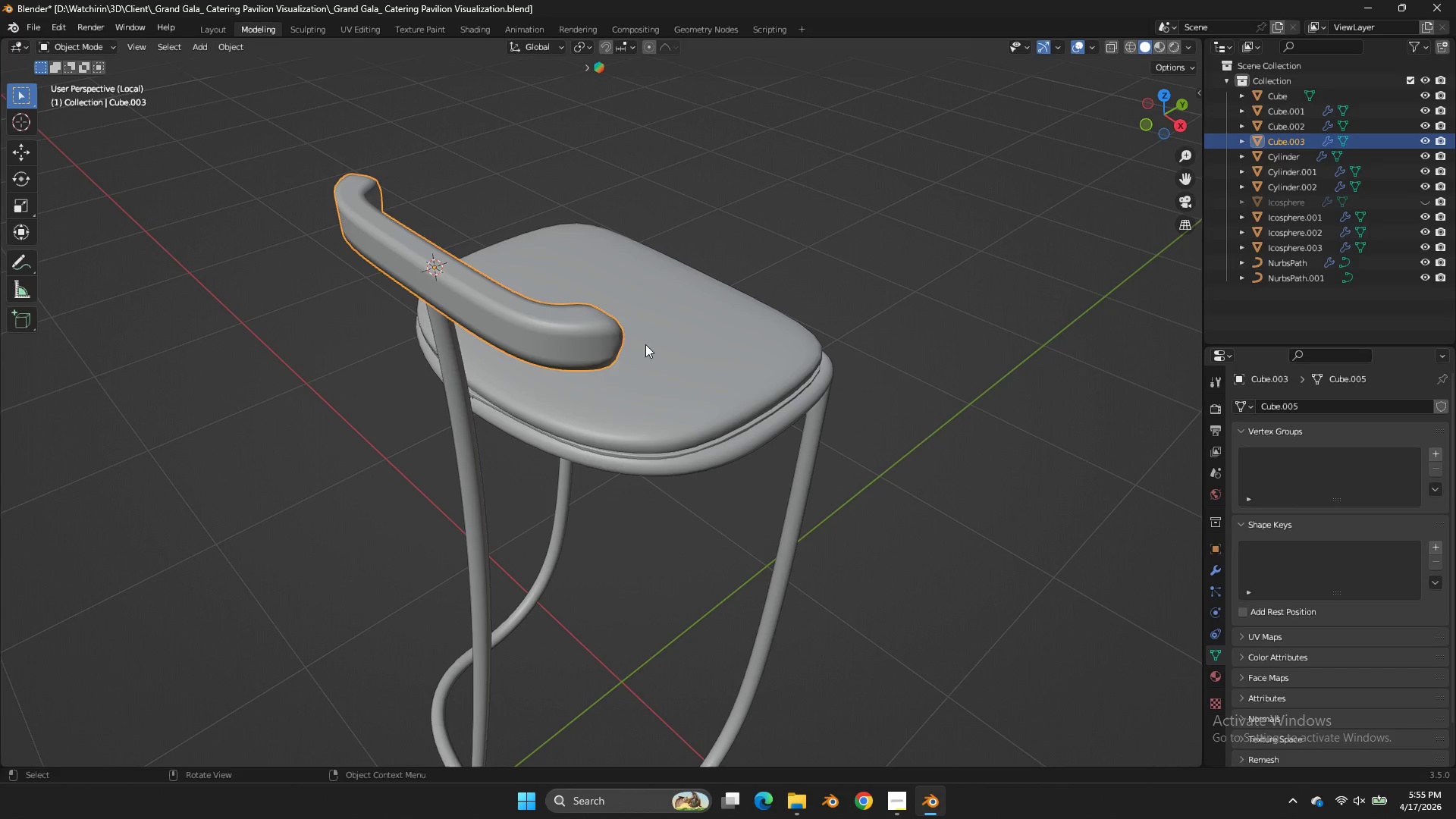 
key(Tab)
 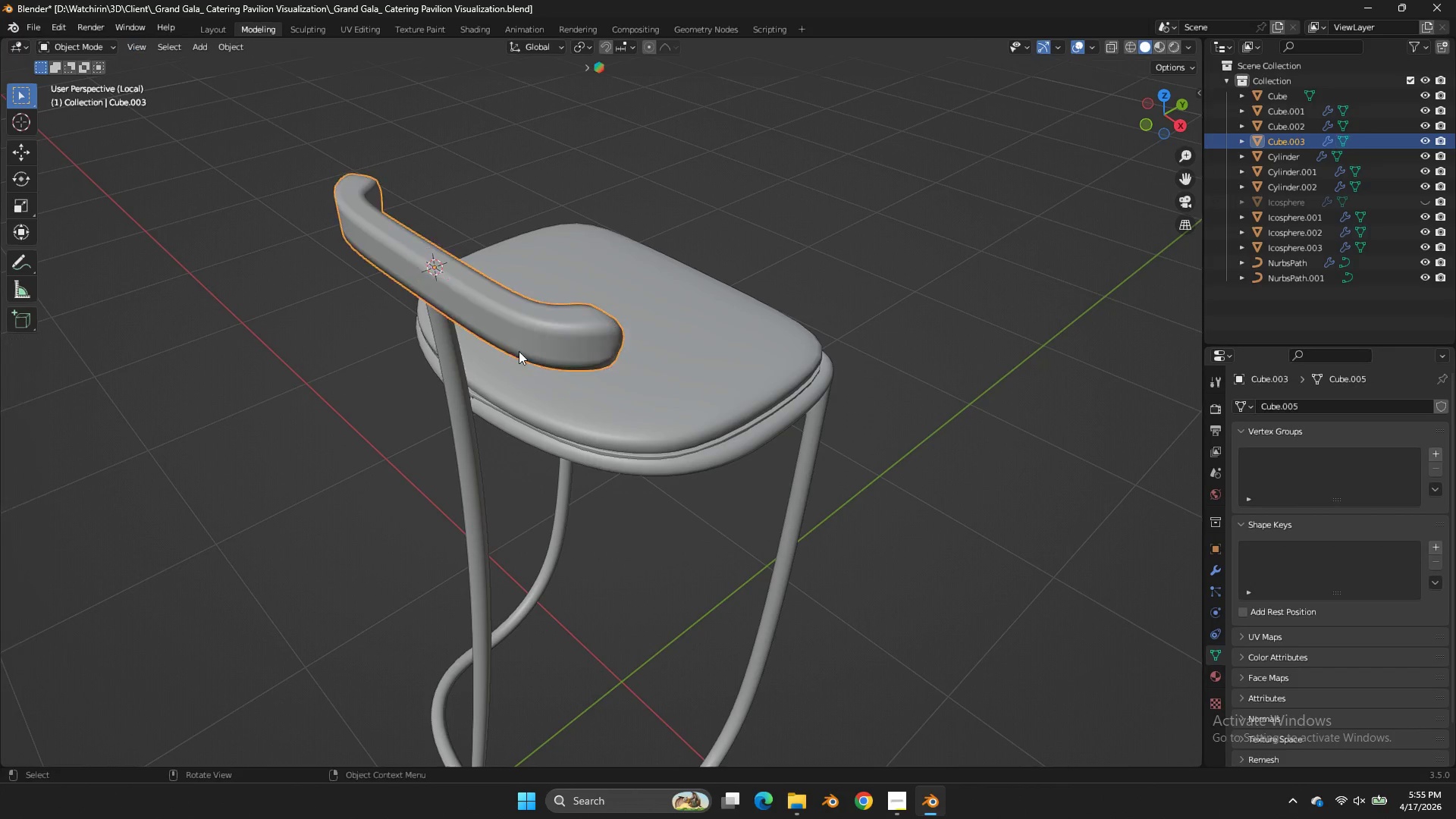 
key(Tab)
 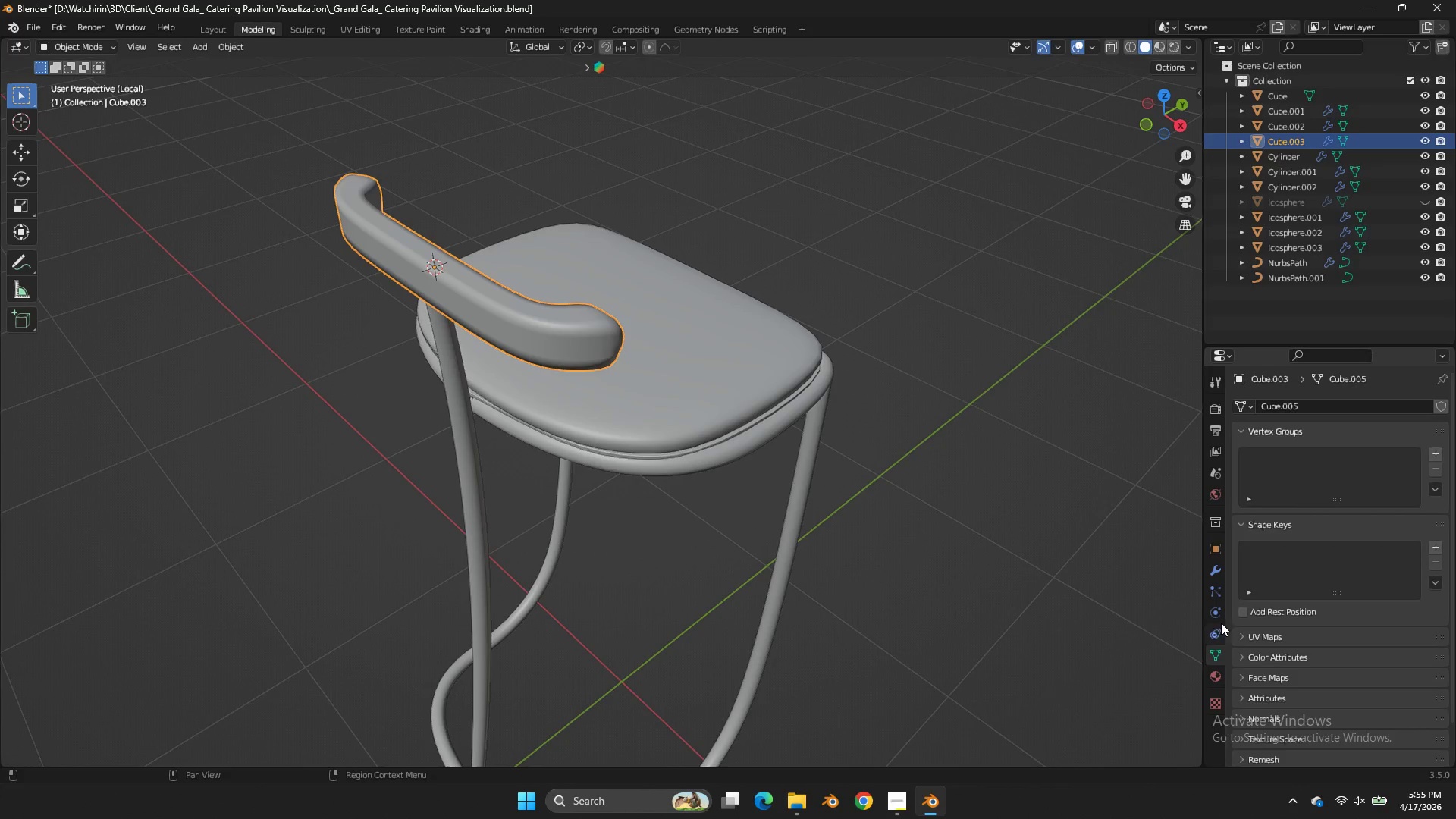 
left_click([1211, 576])
 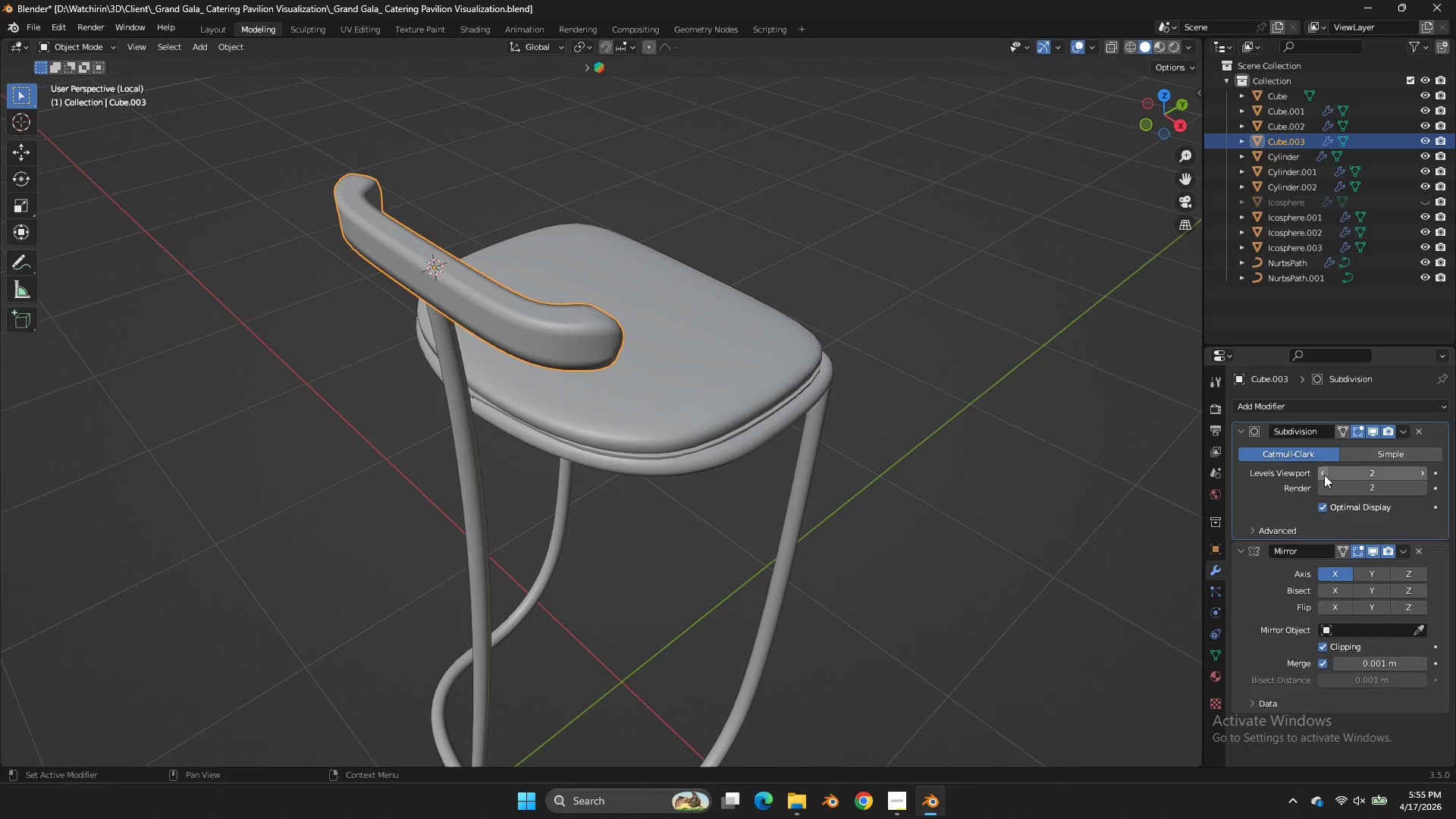 
left_click([1323, 473])
 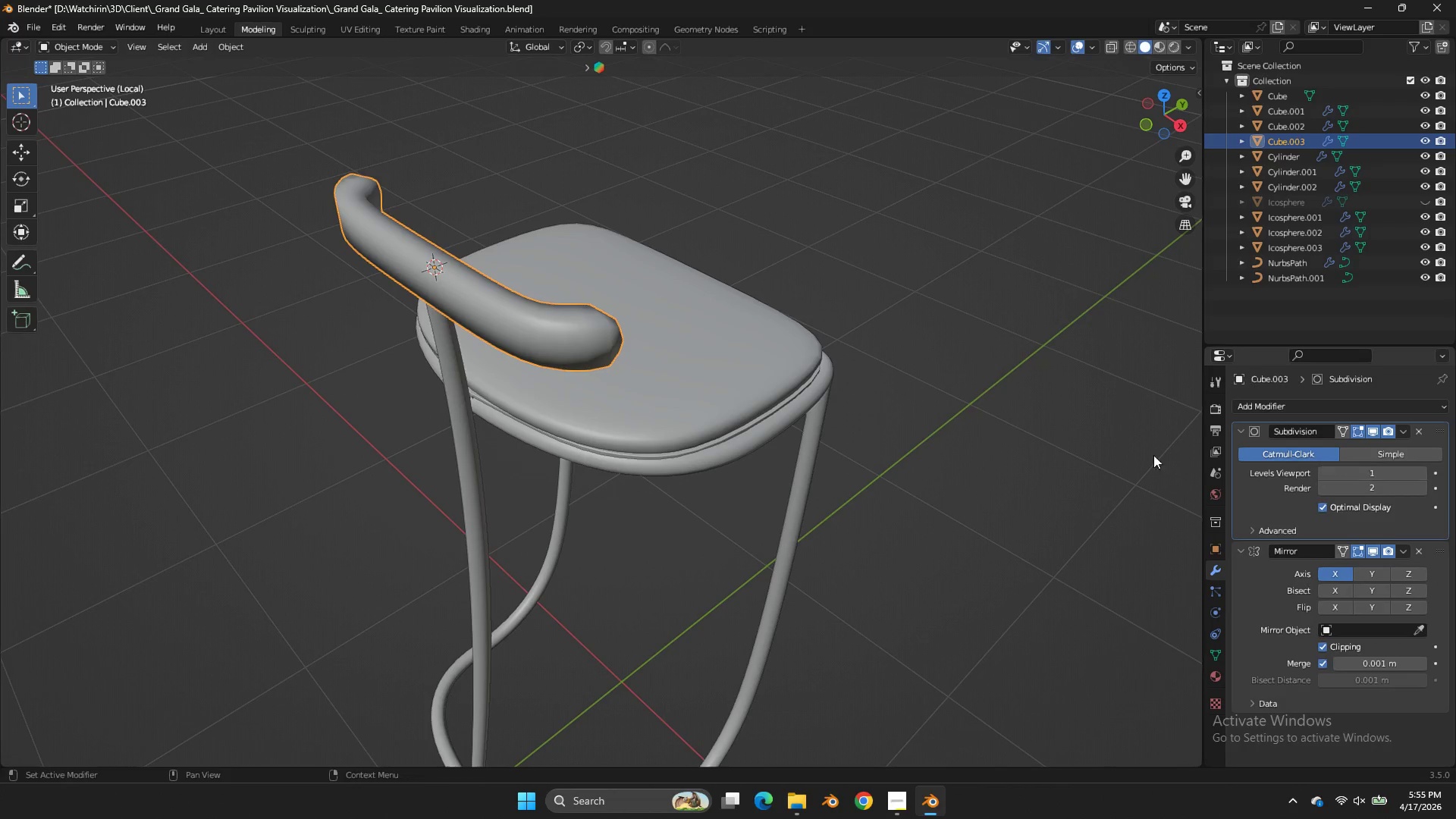 
key(Tab)
 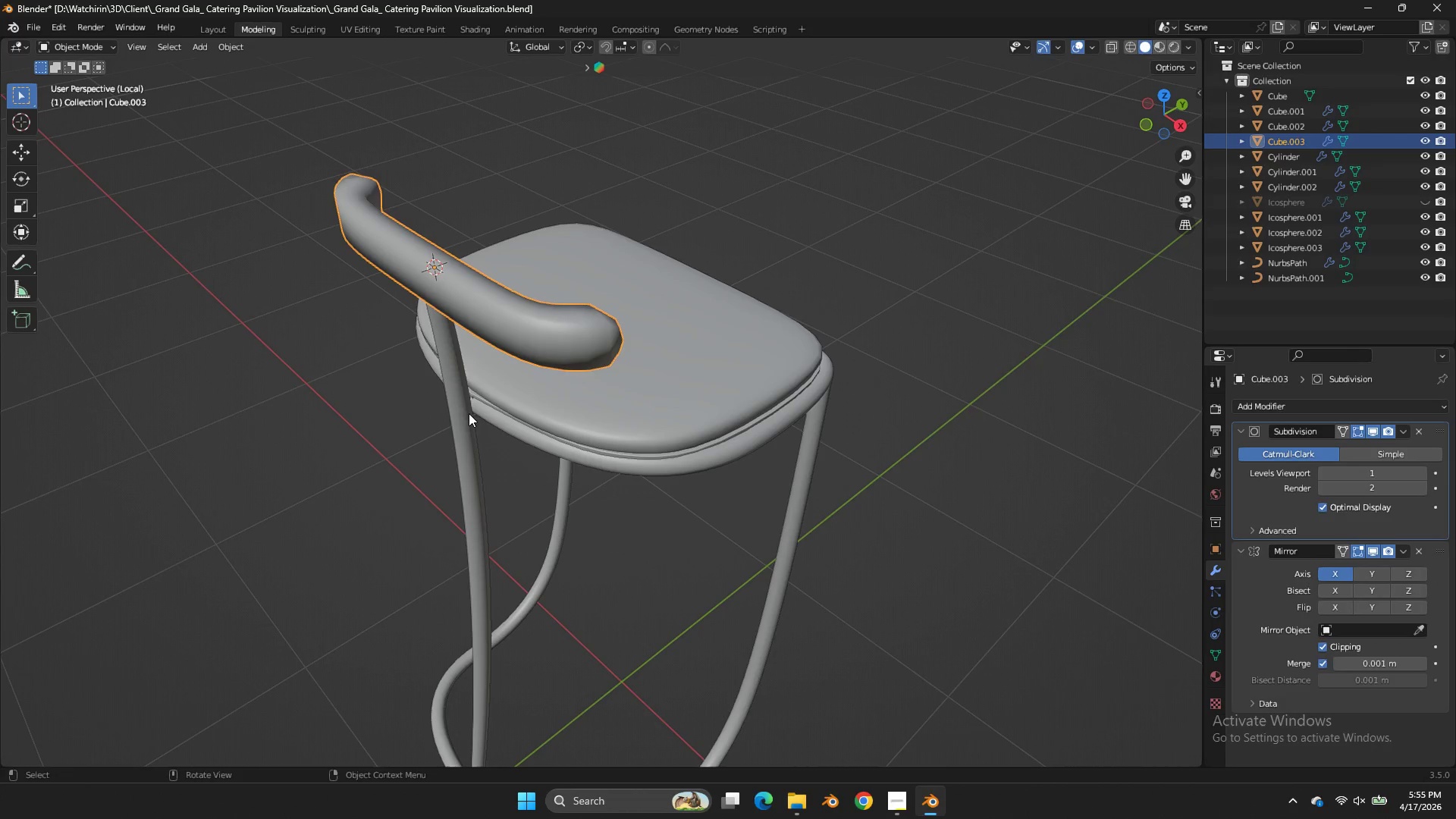 
key(Tab)
 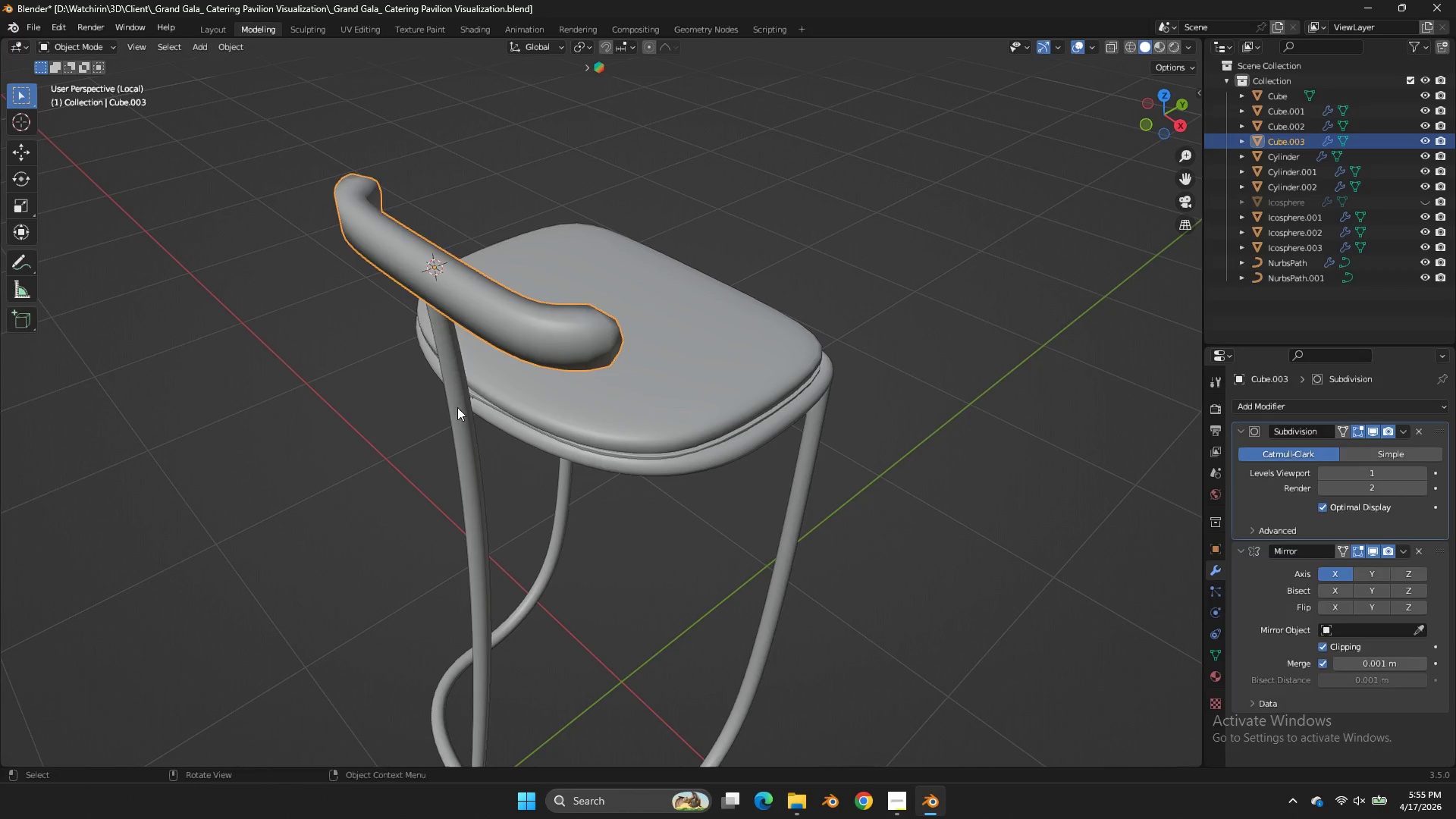 
left_click([457, 407])
 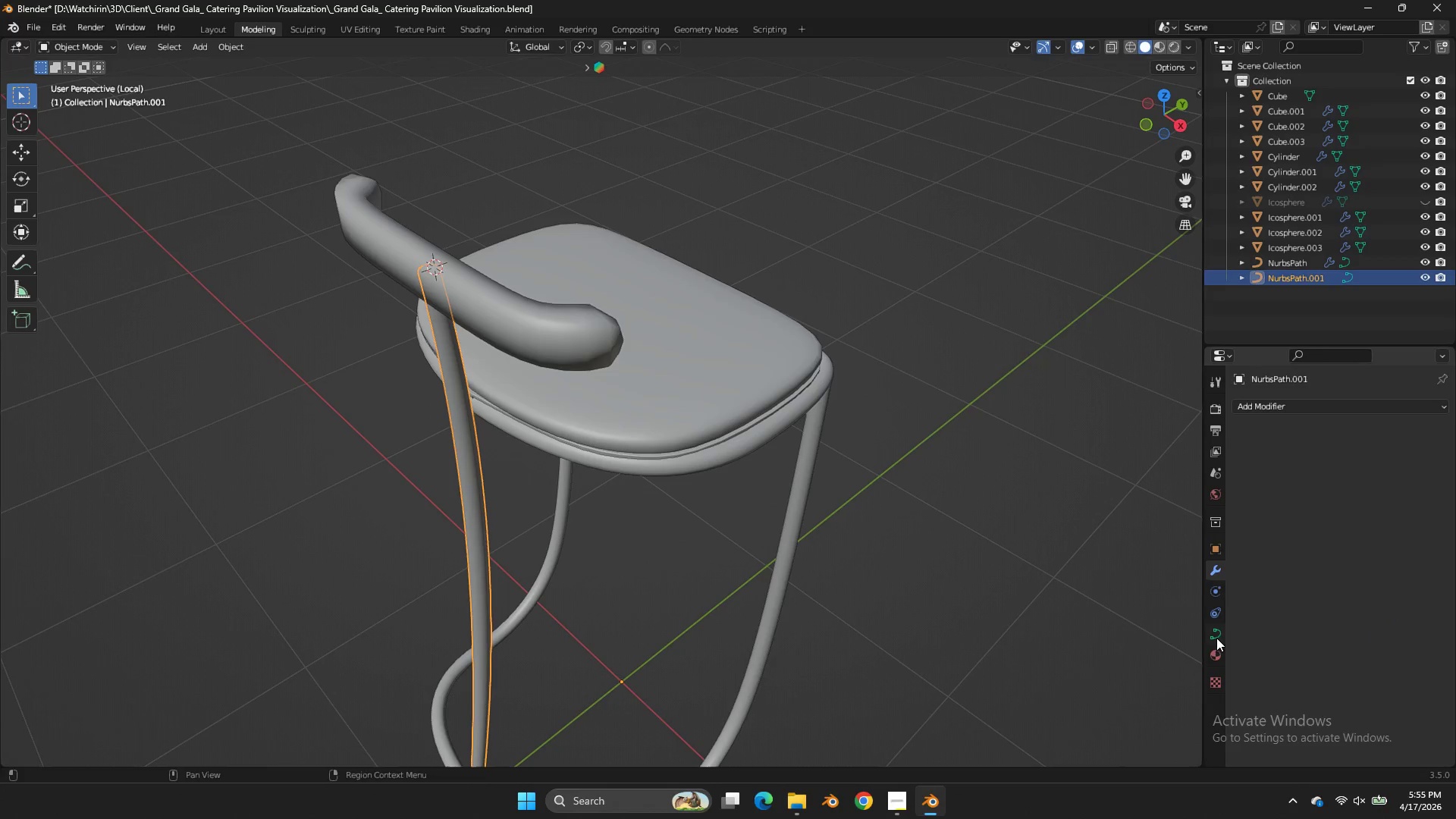 
left_click([1215, 632])
 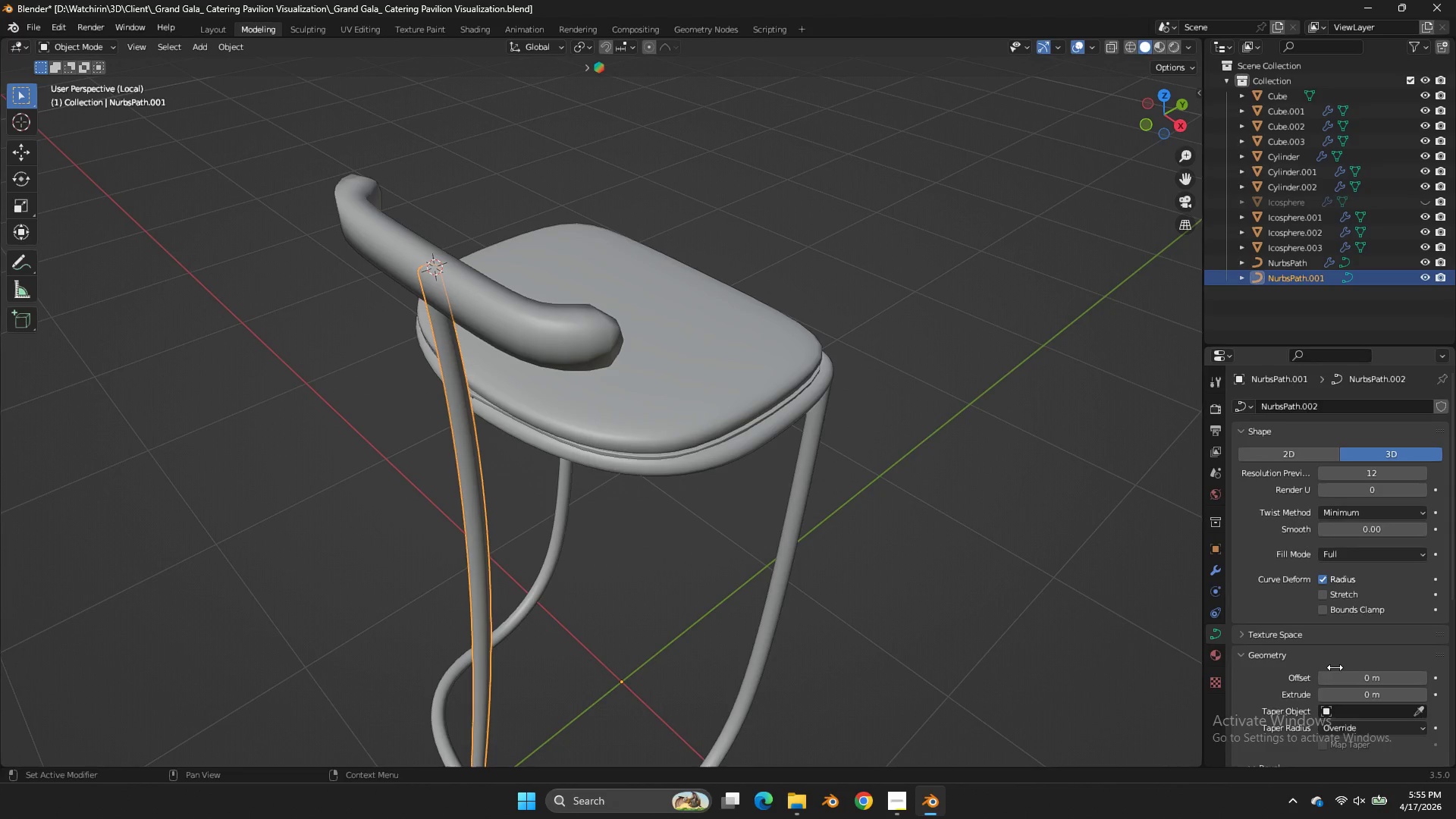 
scroll: coordinate [1334, 650], scroll_direction: down, amount: 7.0
 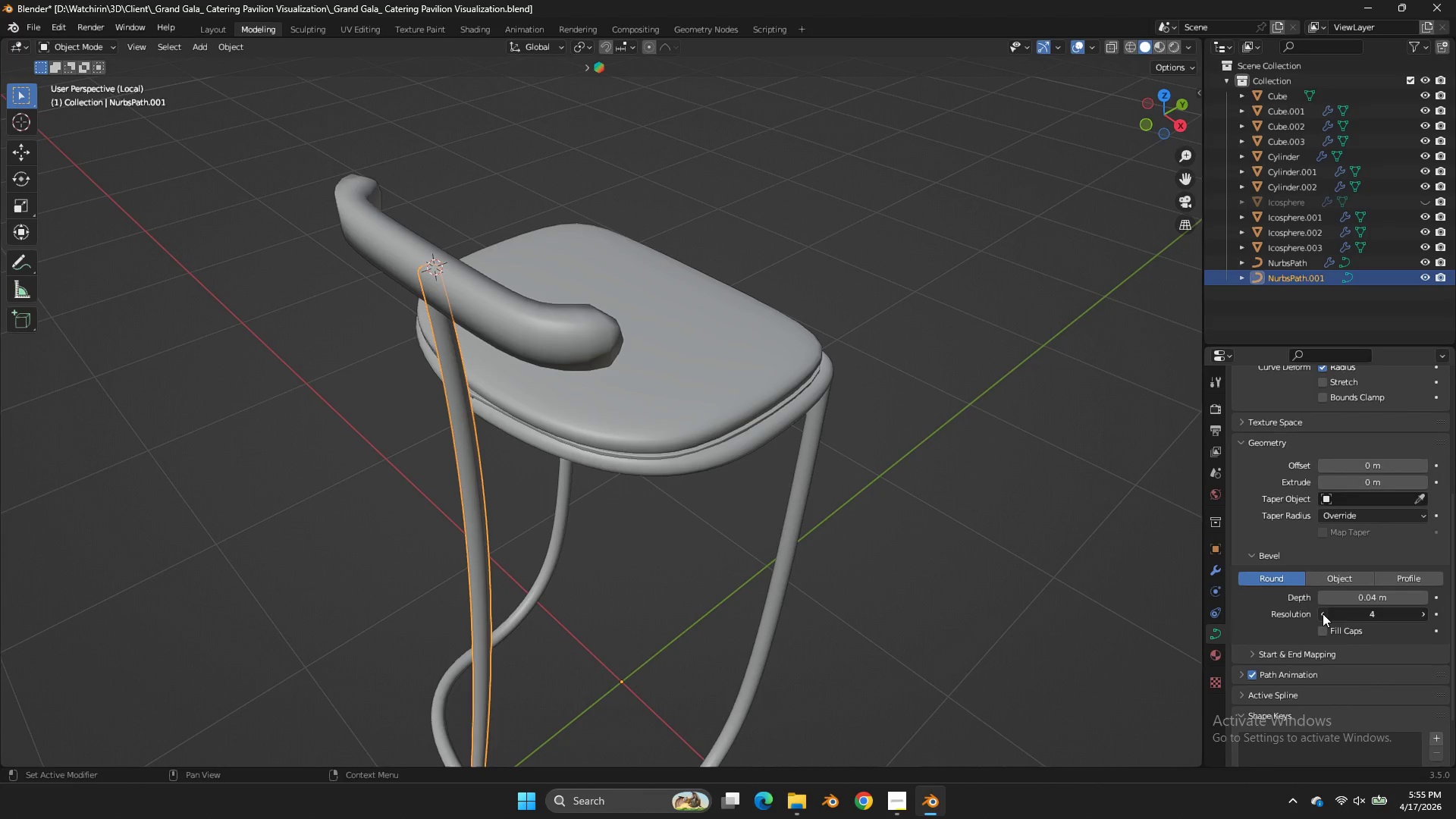 
double_click([1323, 613])
 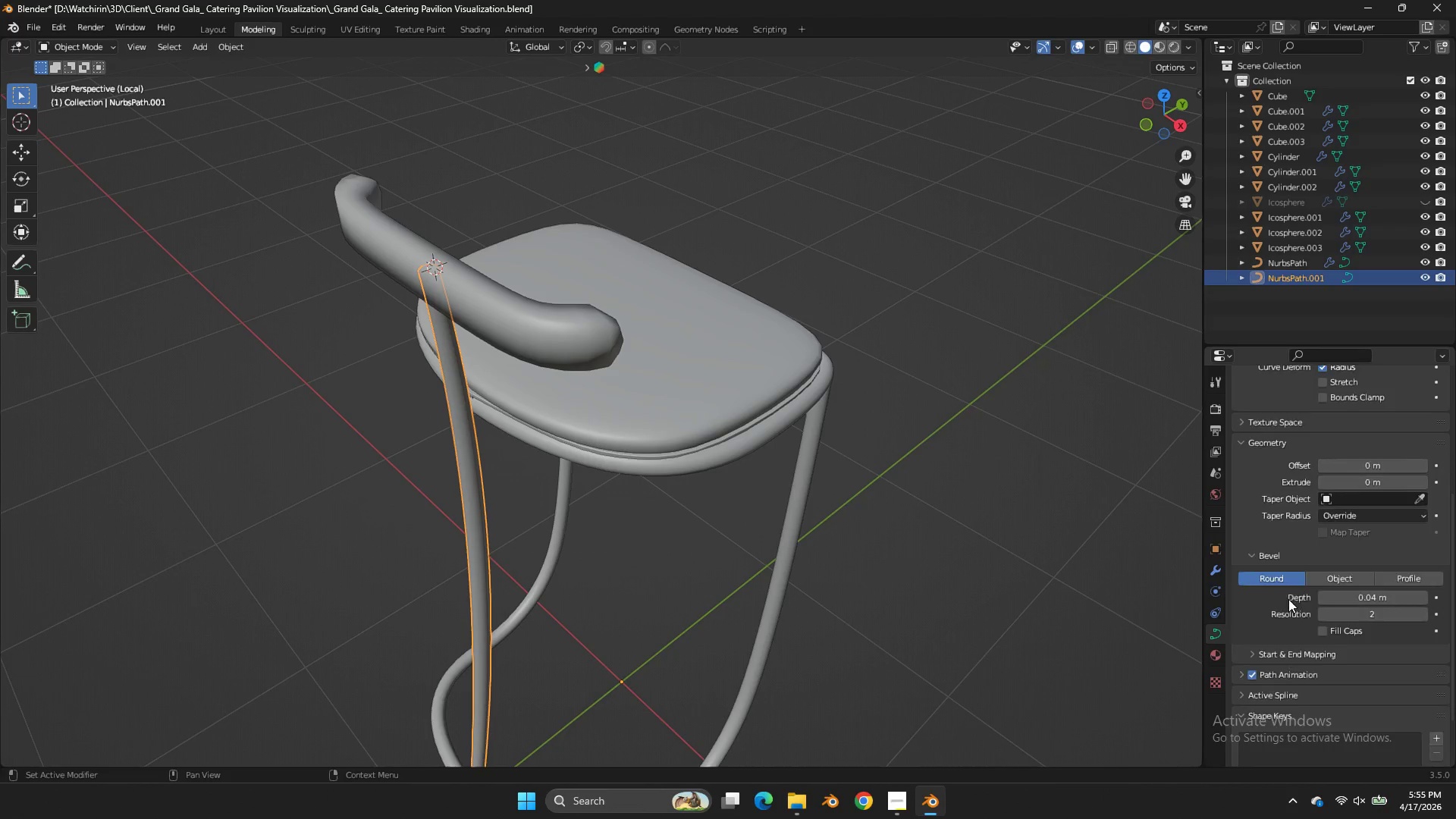 
scroll: coordinate [1341, 485], scroll_direction: up, amount: 7.0
 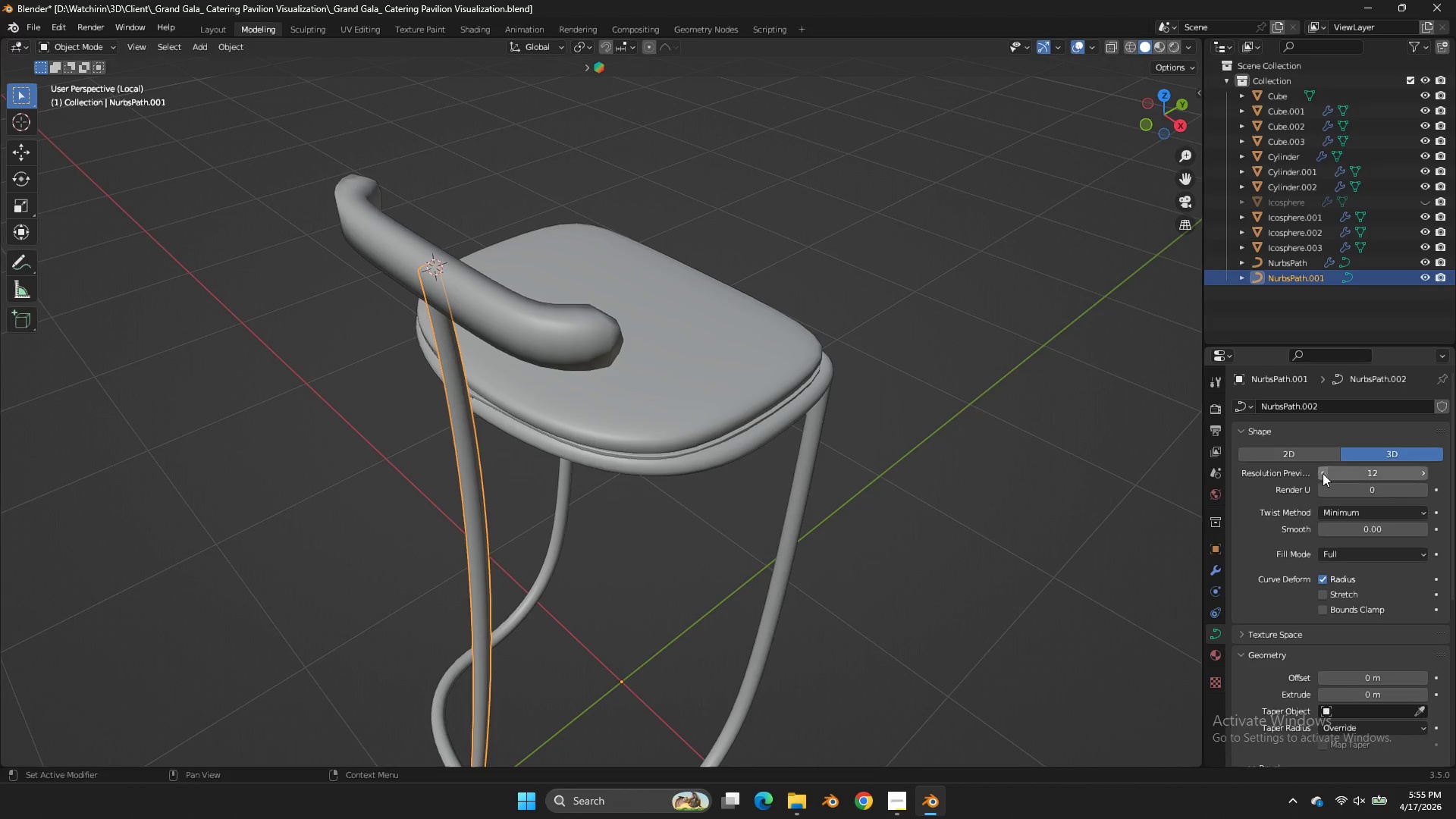 
double_click([1323, 473])
 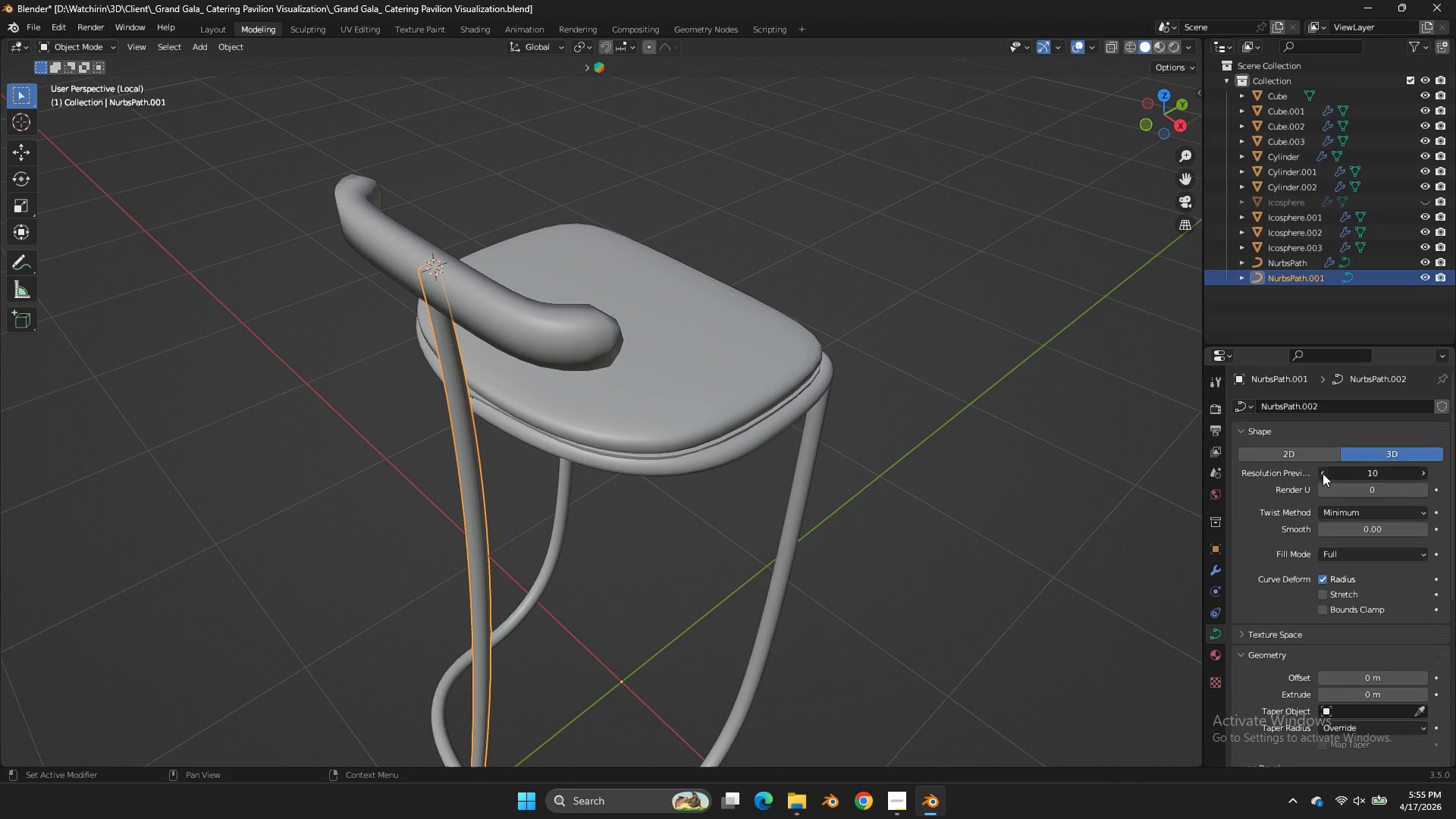 
triple_click([1323, 473])
 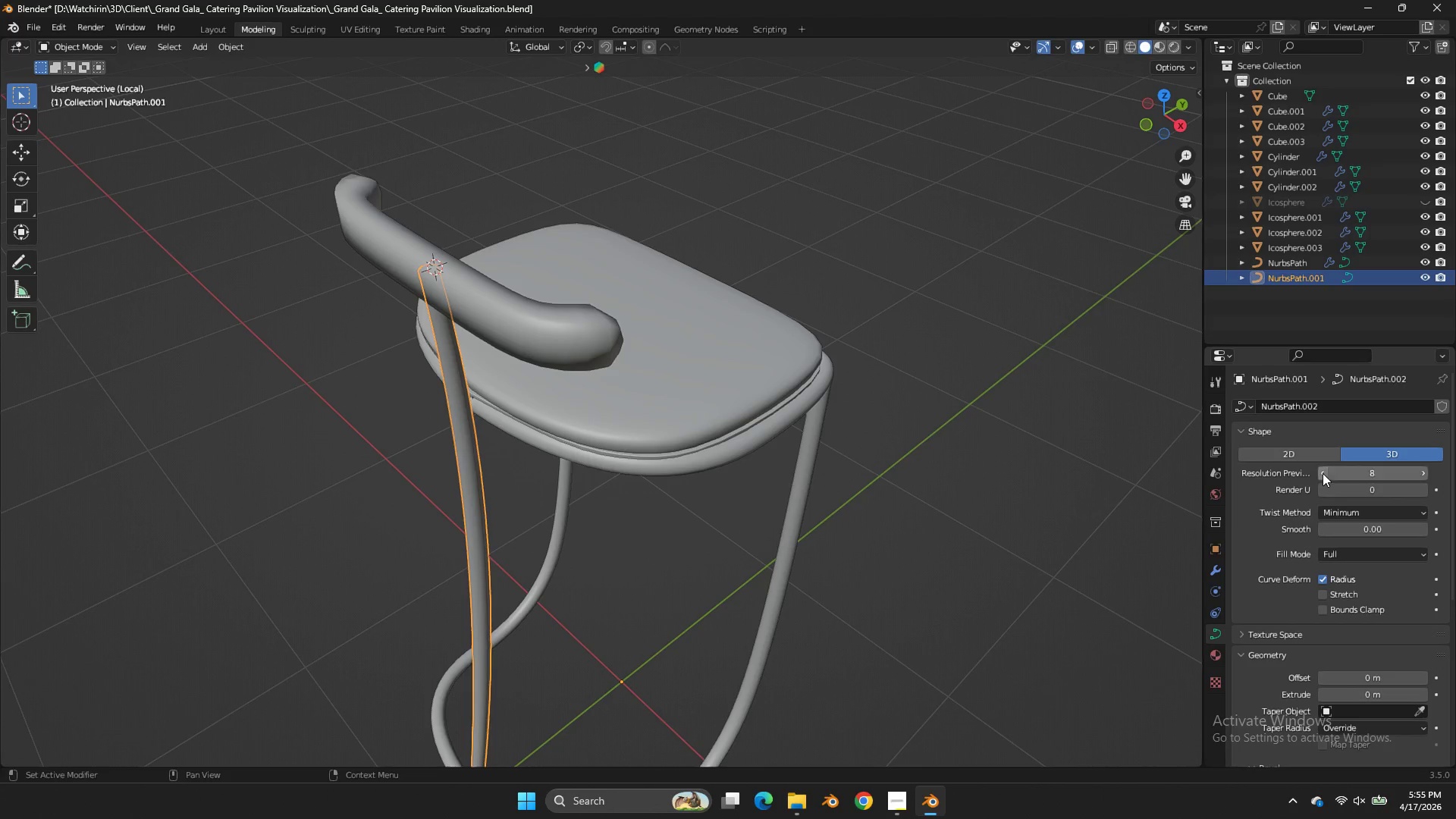 
triple_click([1323, 473])
 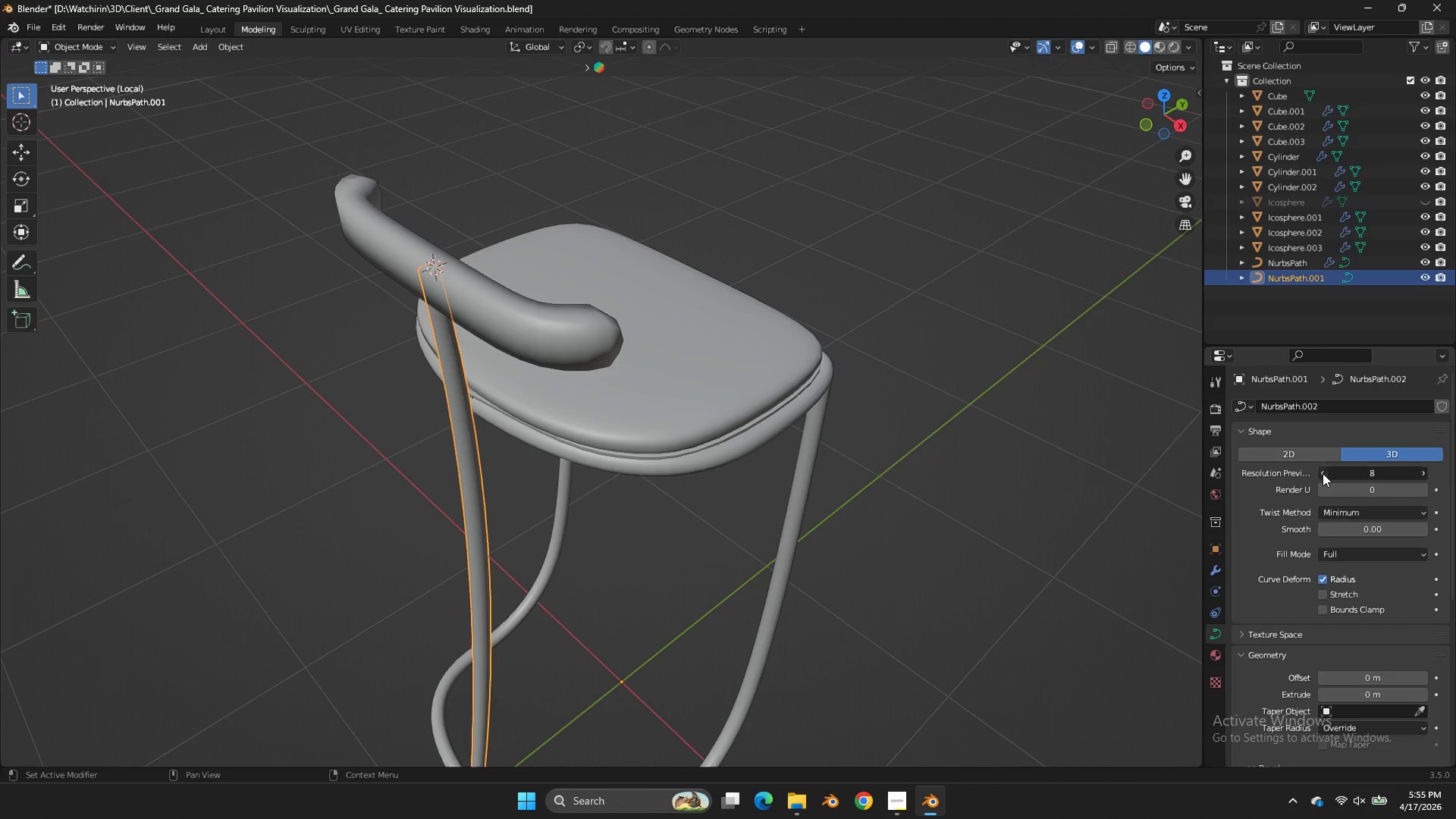 
triple_click([1323, 473])
 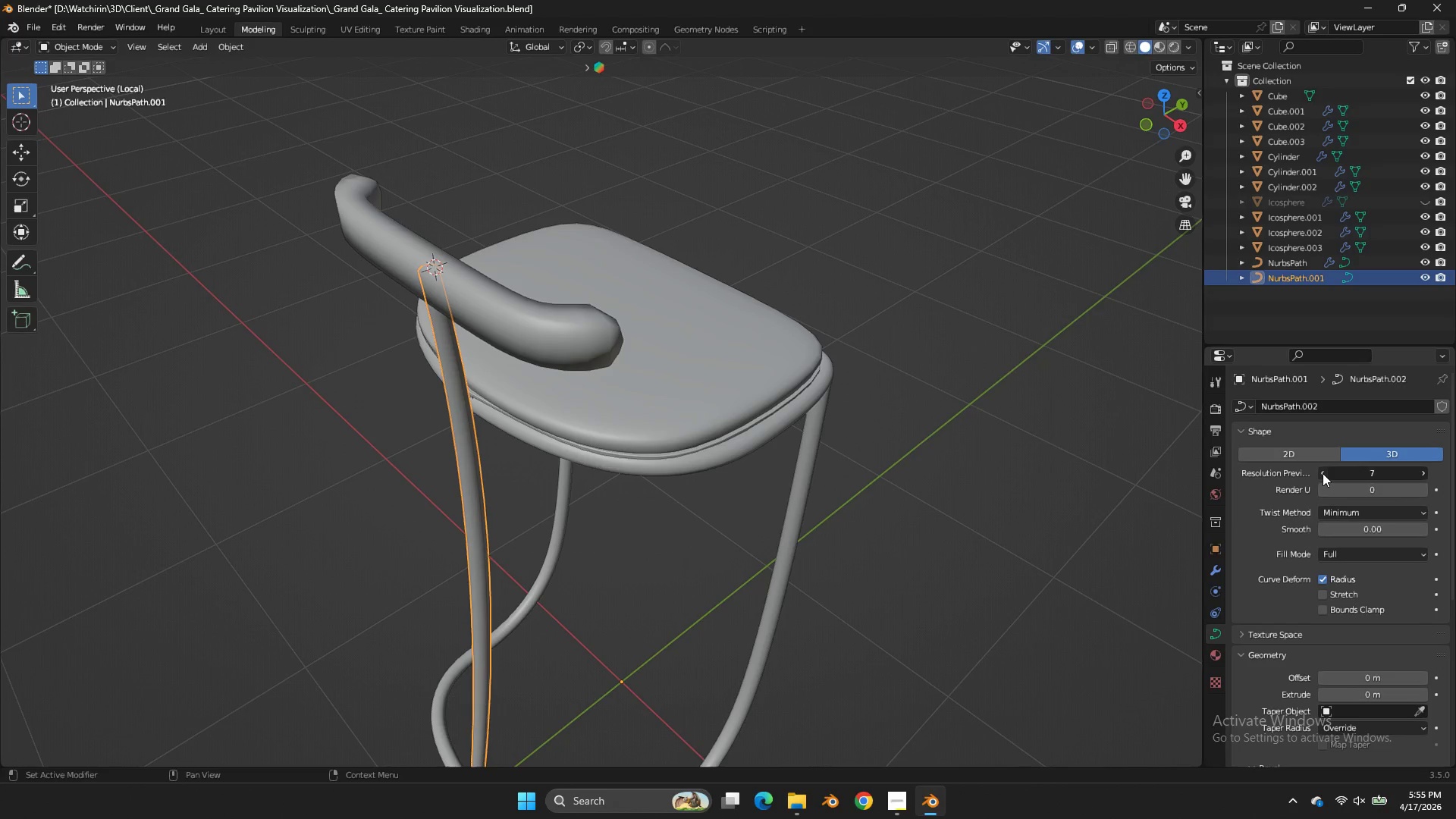 
triple_click([1323, 473])
 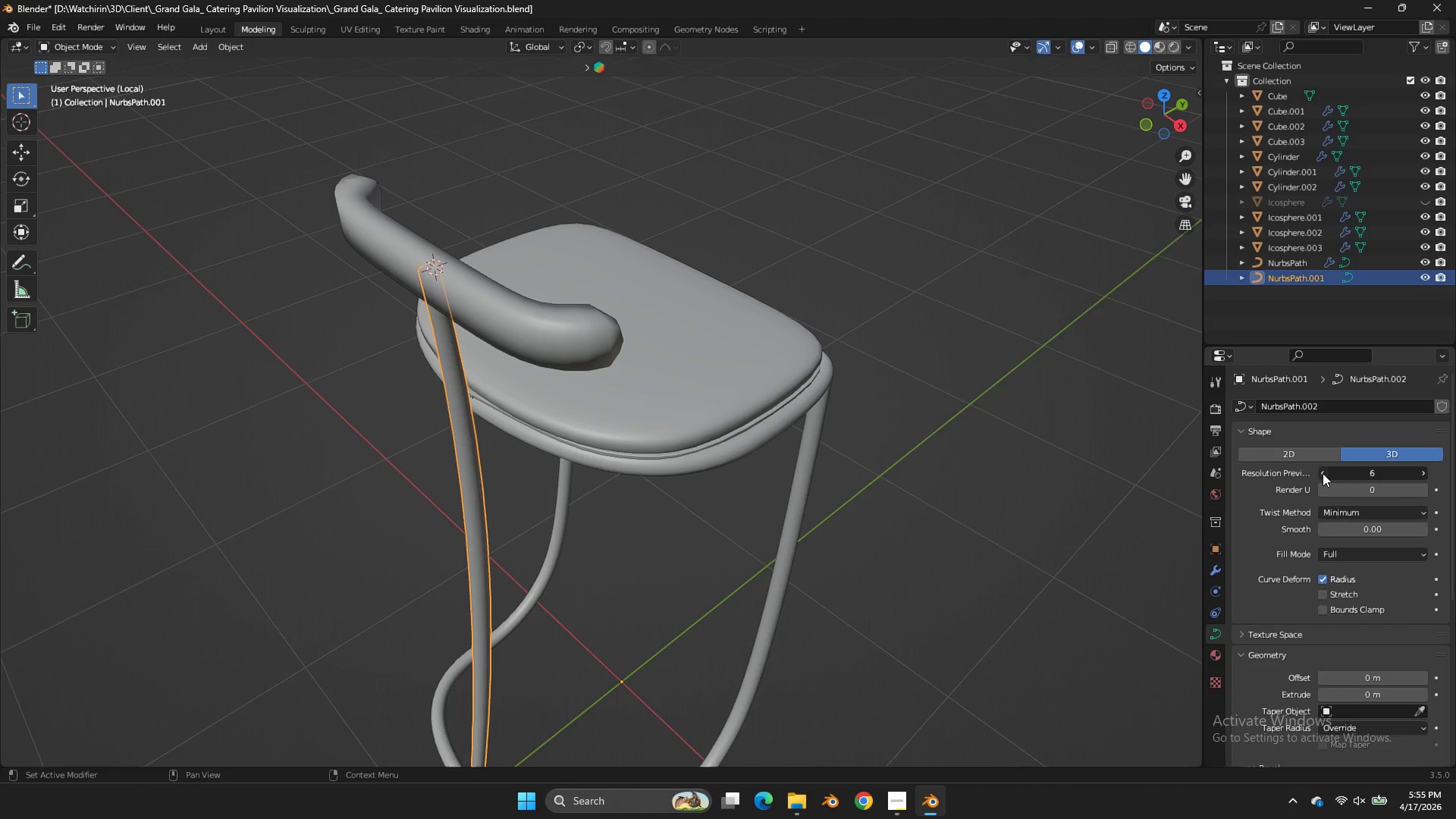 
triple_click([1323, 473])
 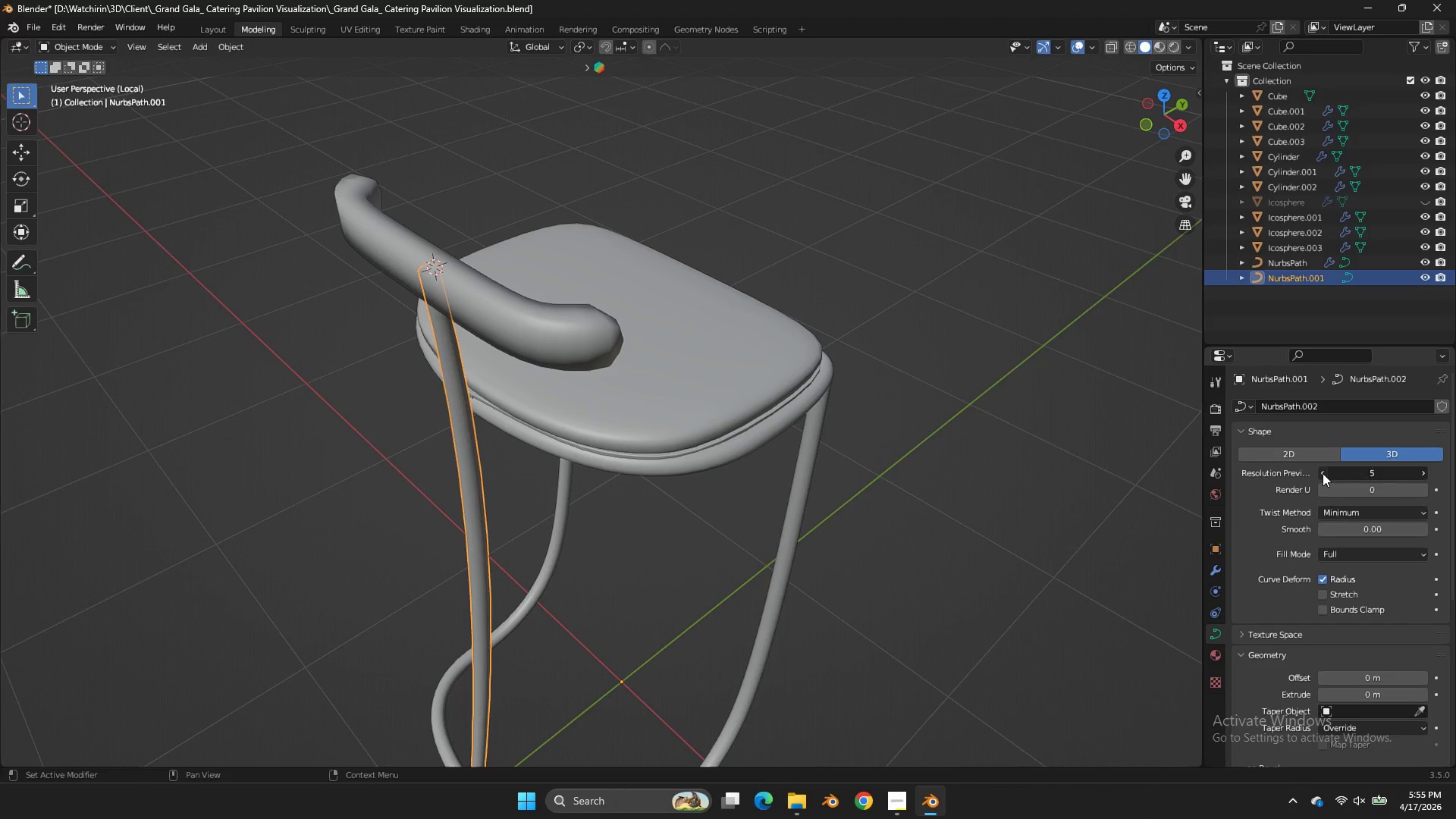 
triple_click([1323, 473])
 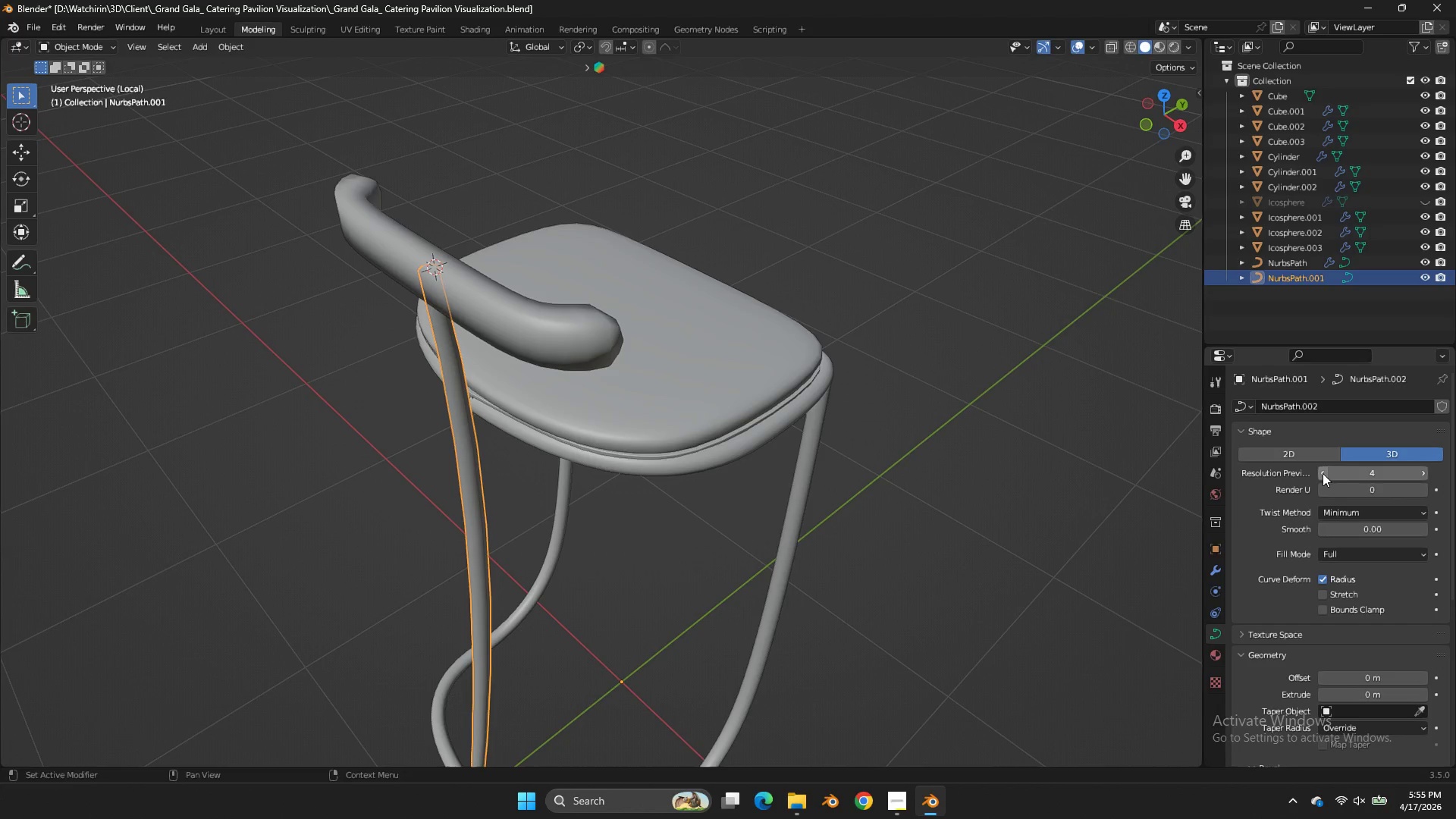 
triple_click([1323, 473])
 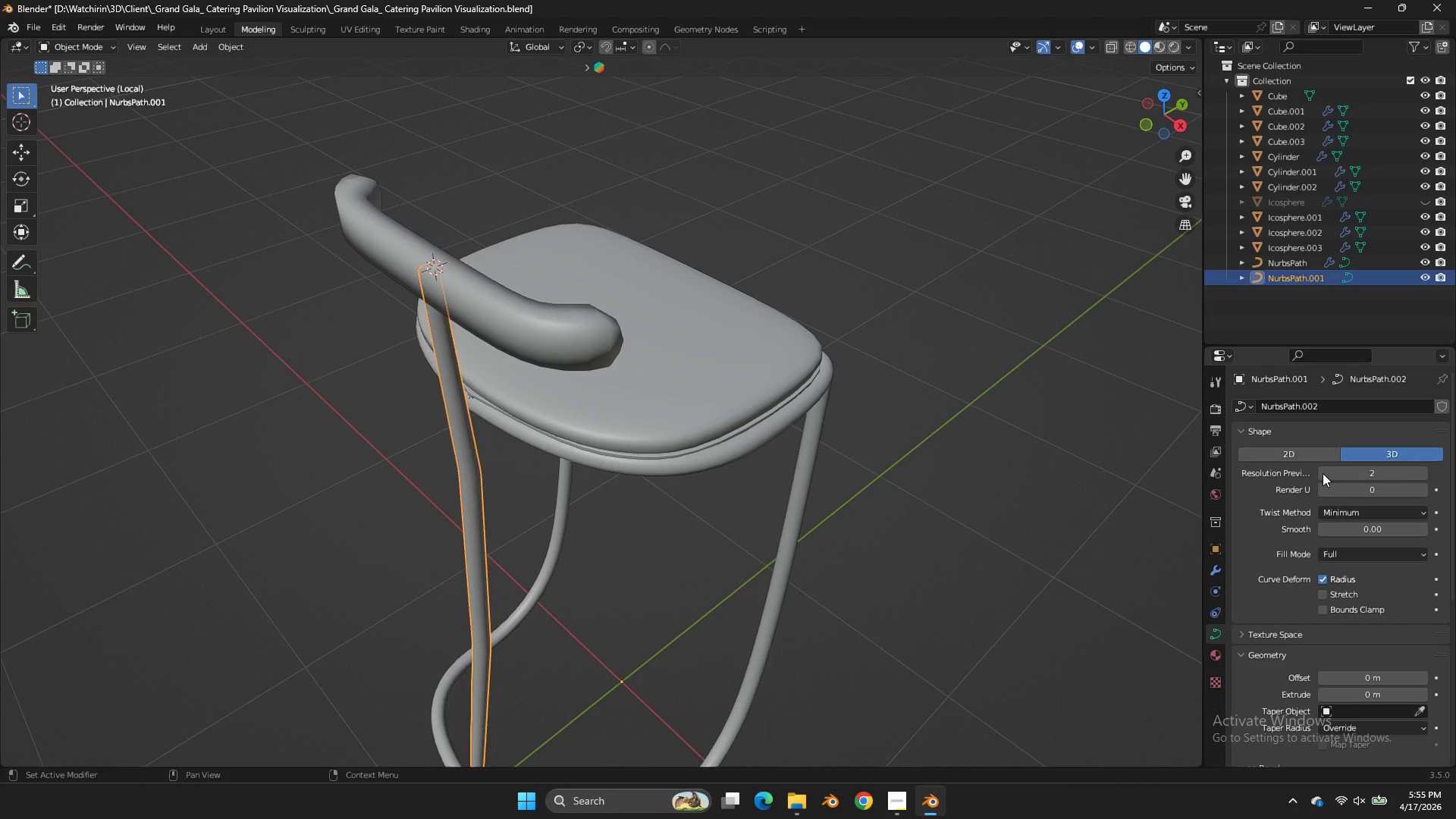 
triple_click([1323, 473])
 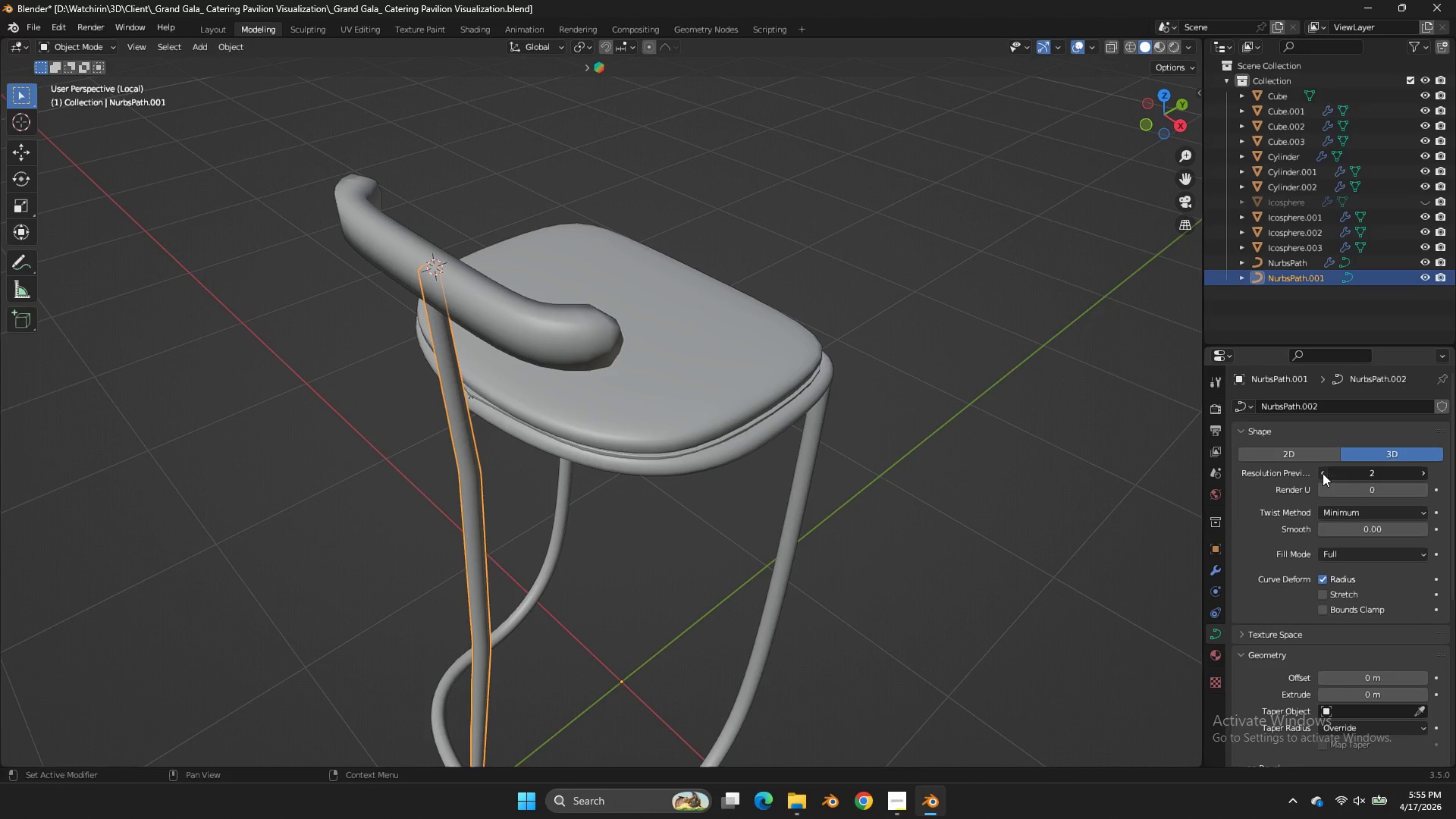 
triple_click([1323, 473])
 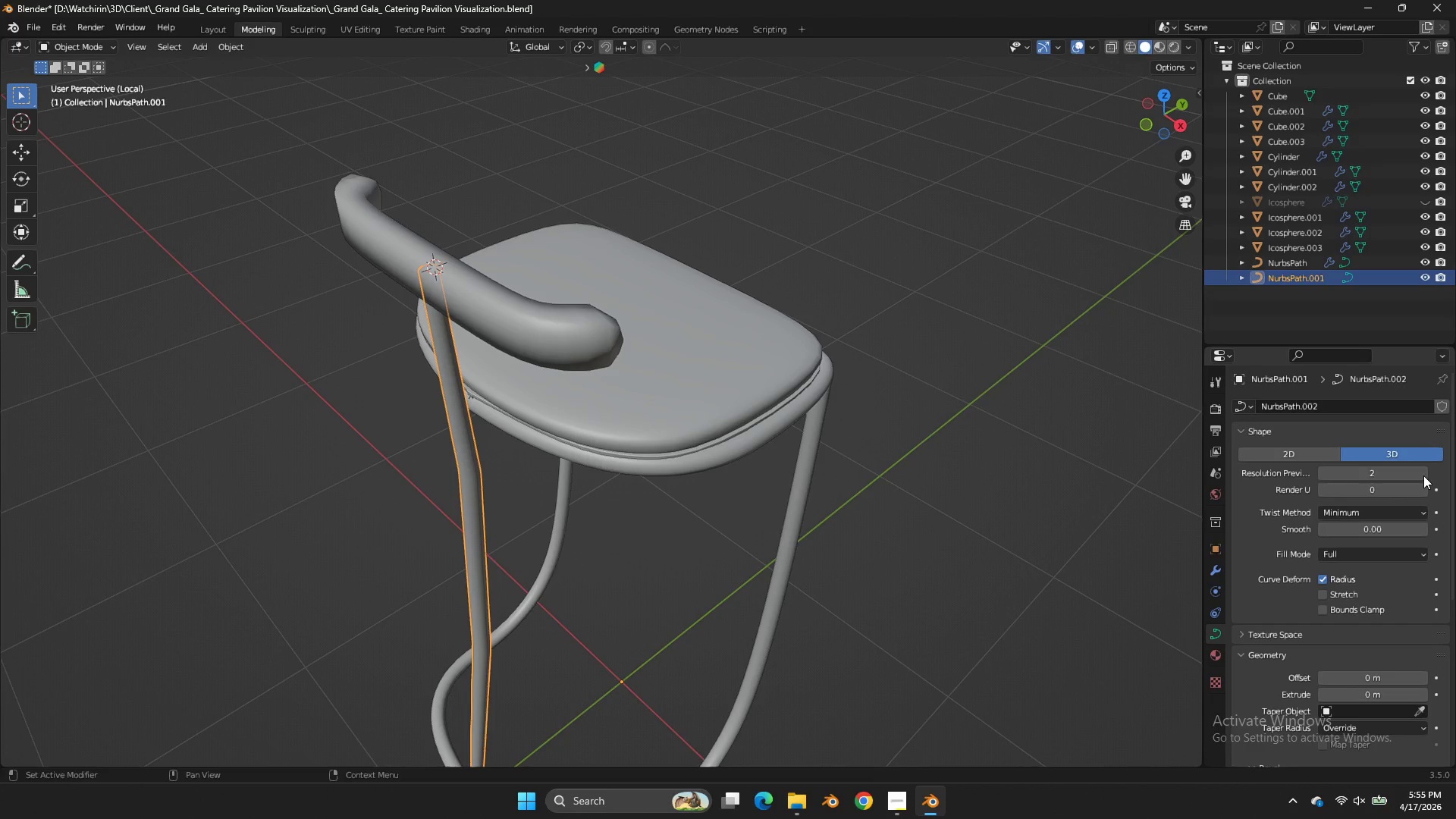 
double_click([1423, 475])
 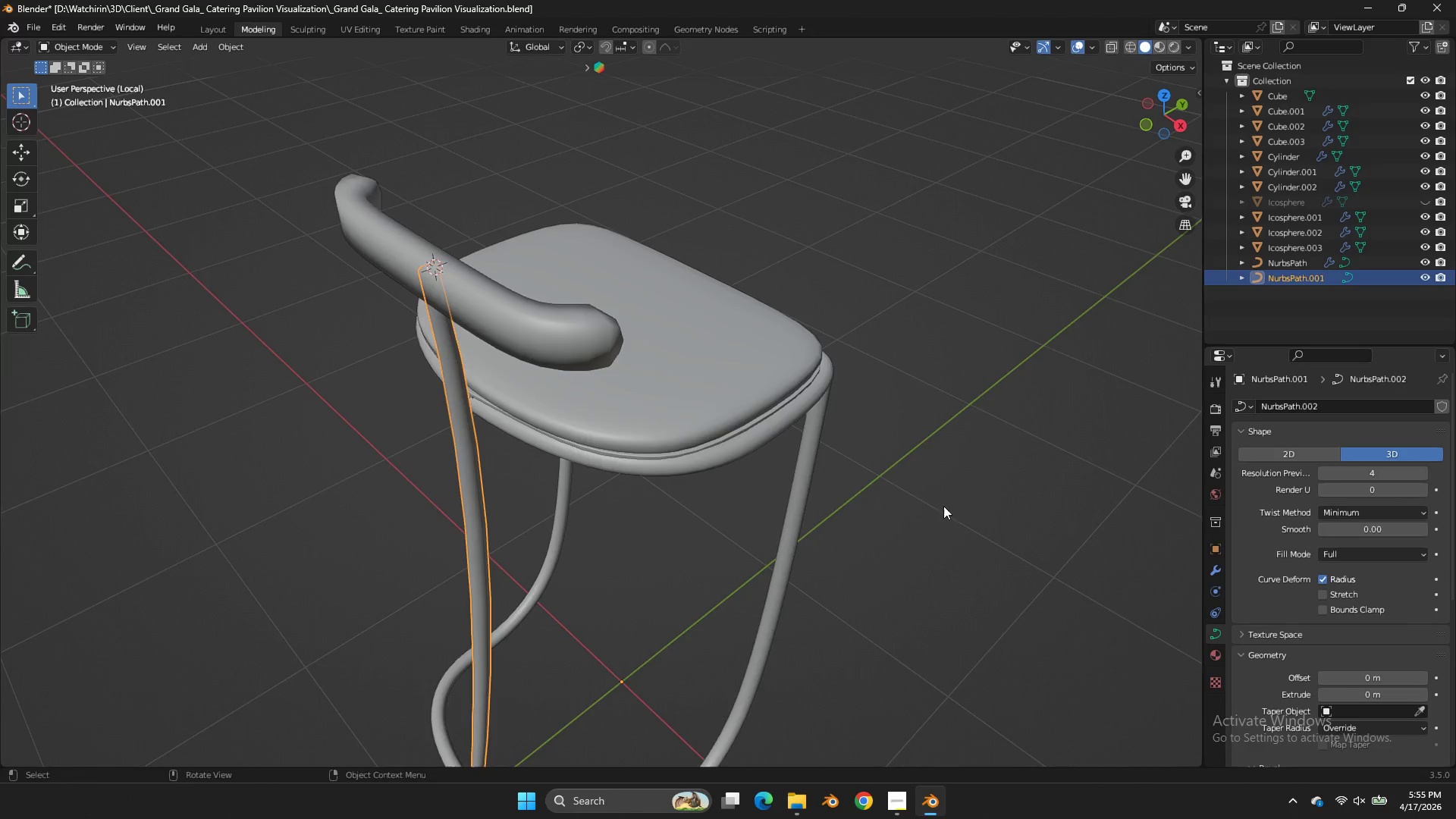 
triple_click([1423, 475])
 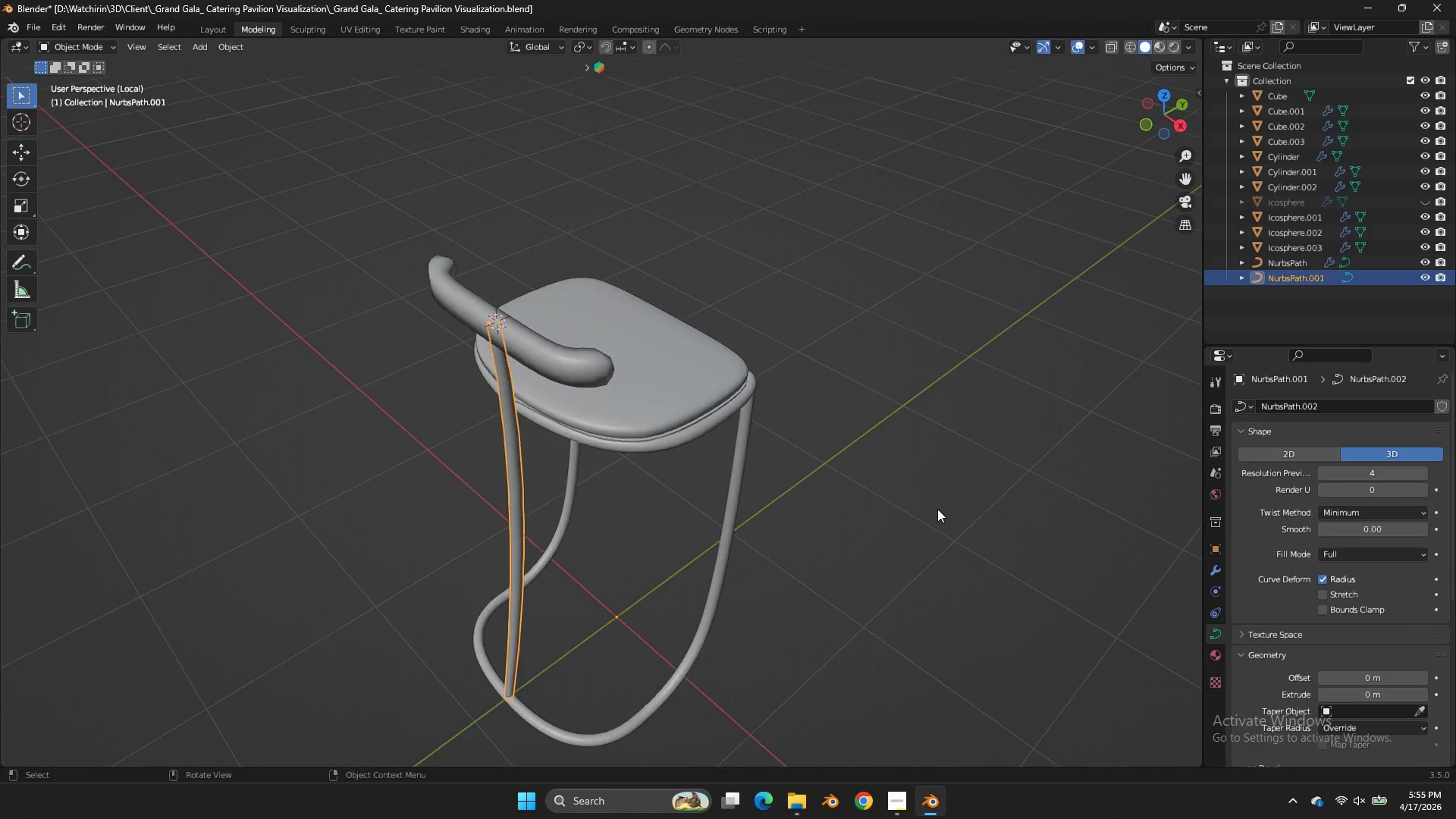 
left_click([748, 466])
 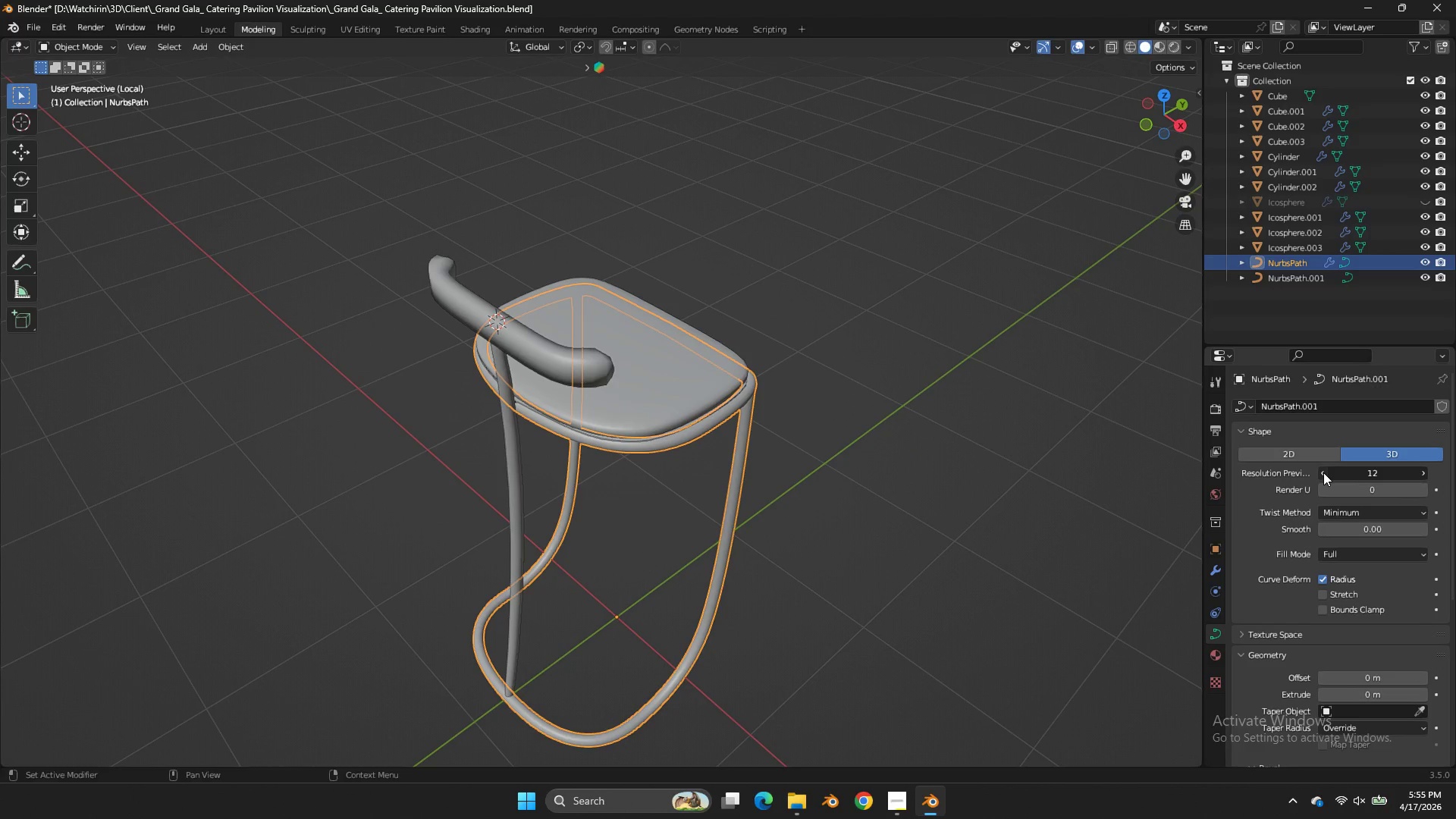 
scroll: coordinate [943, 507], scroll_direction: down, amount: 2.0
 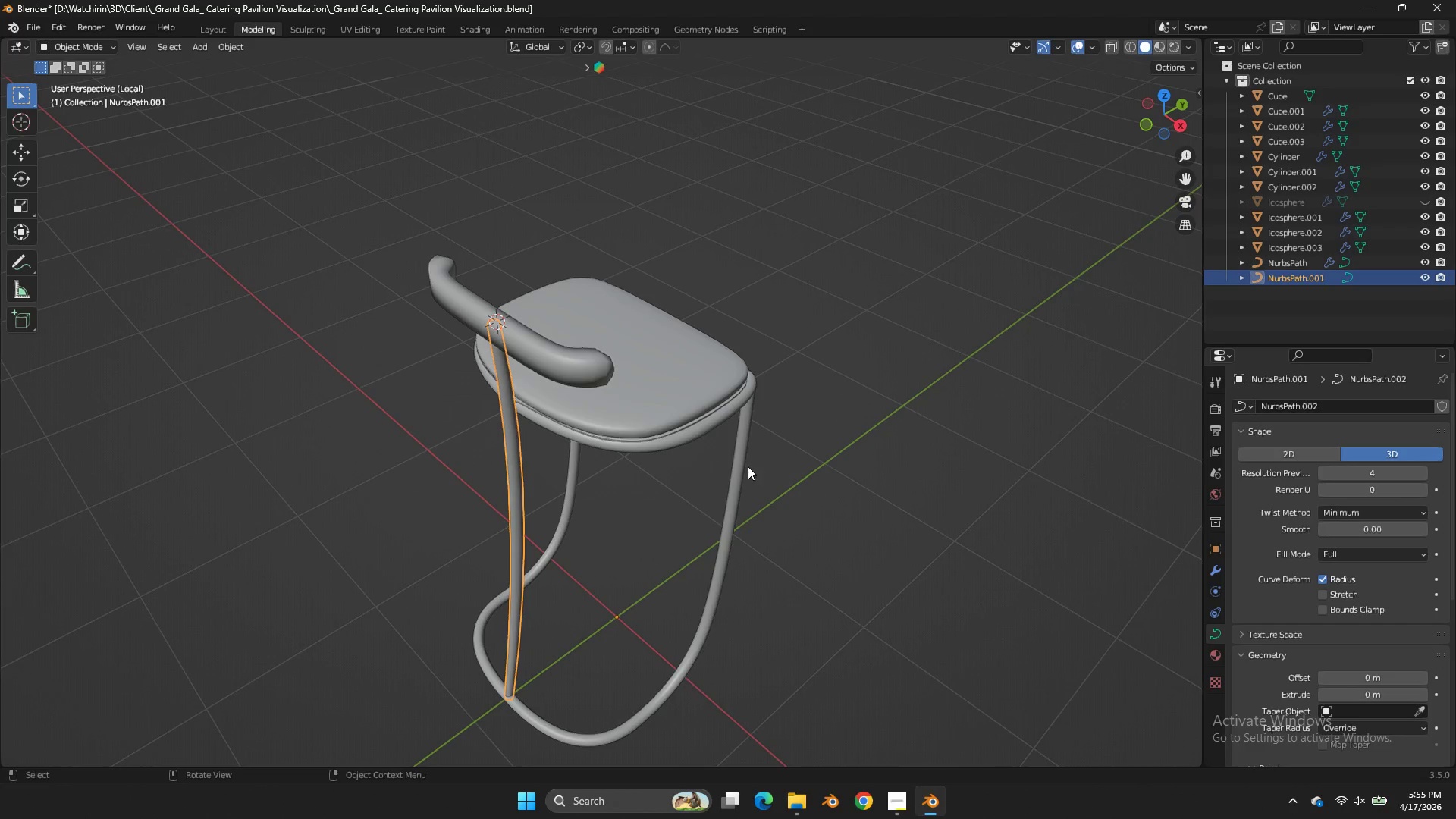 
double_click([1323, 472])
 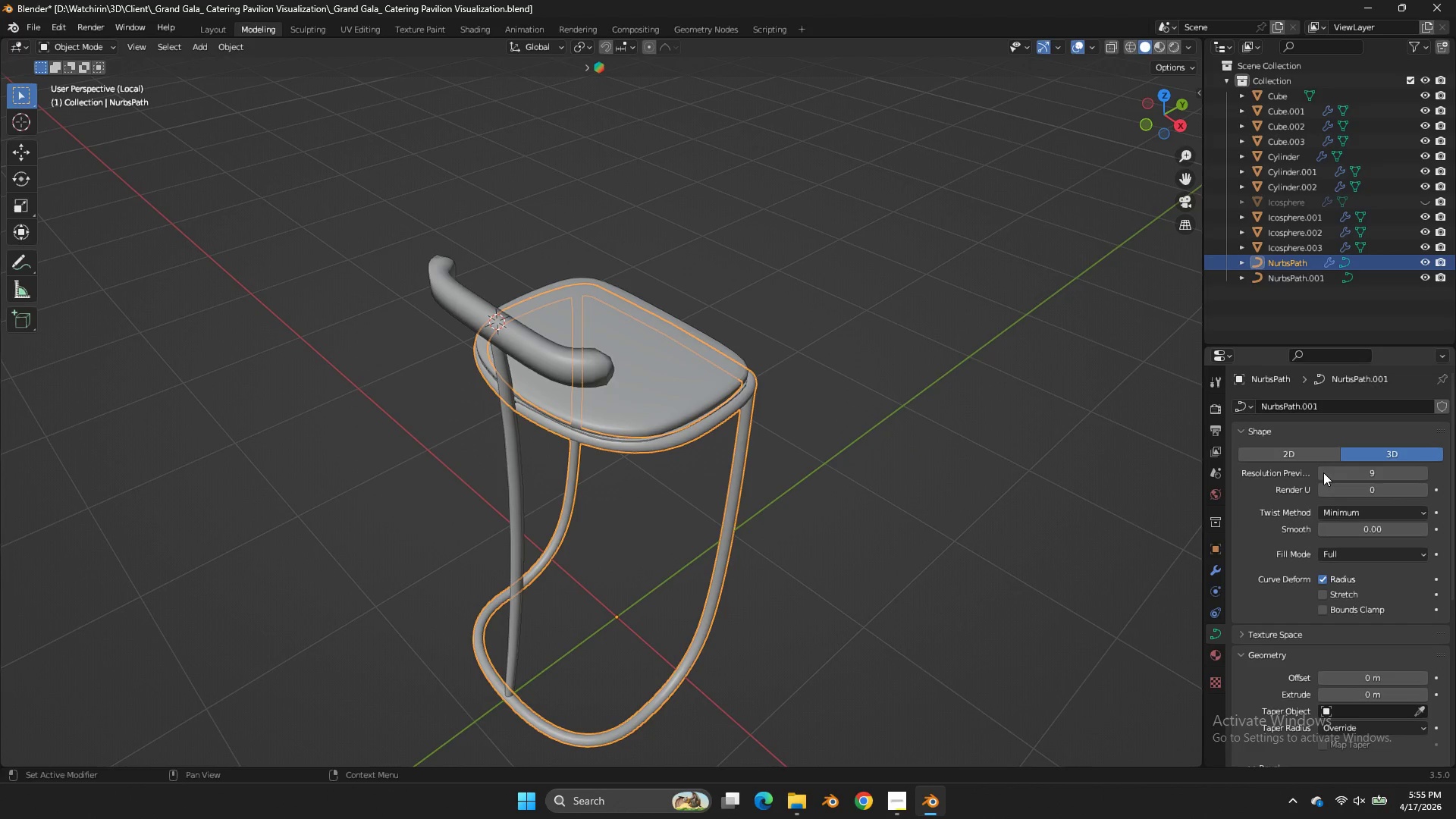 
triple_click([1323, 472])
 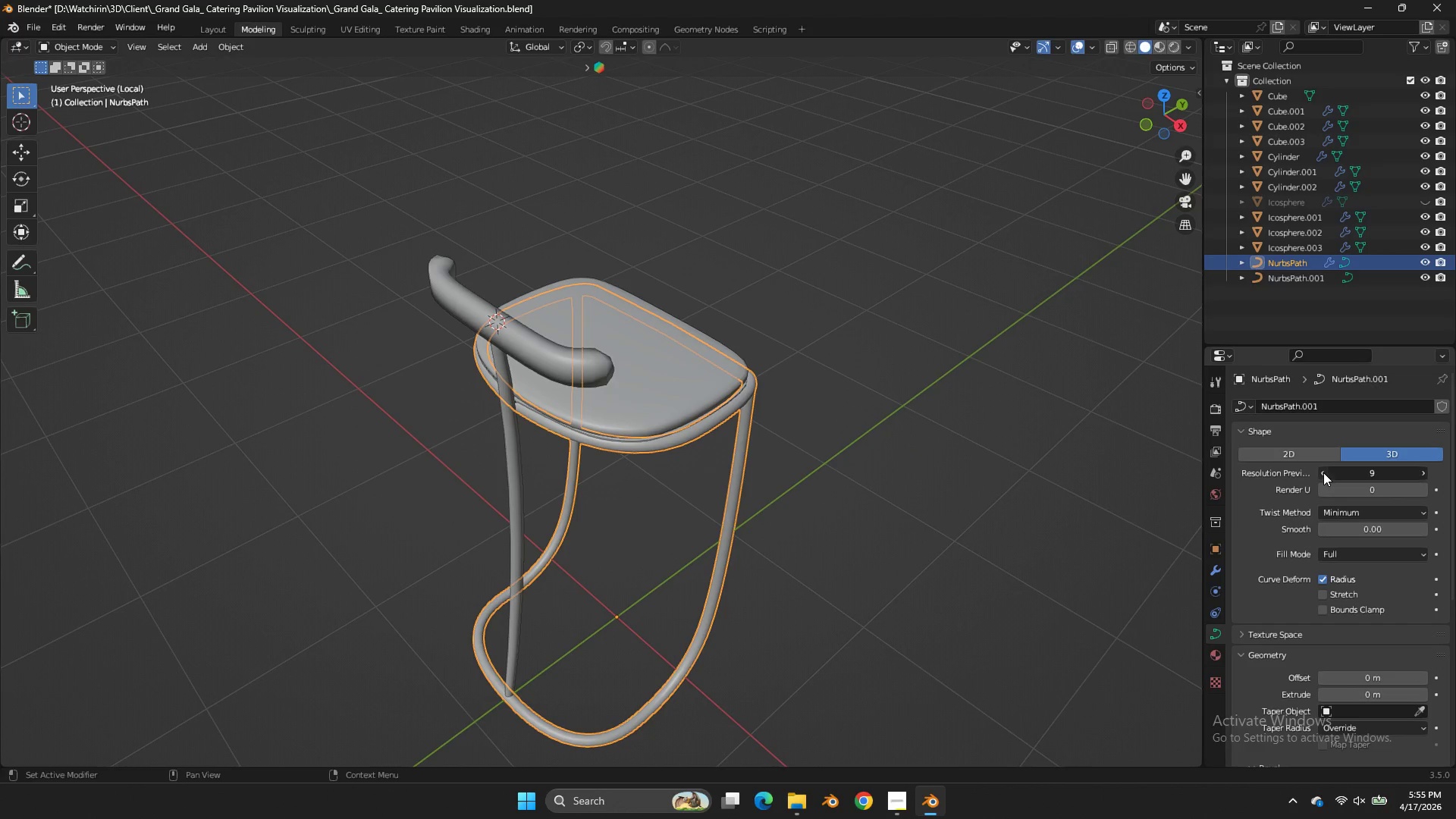 
triple_click([1323, 472])
 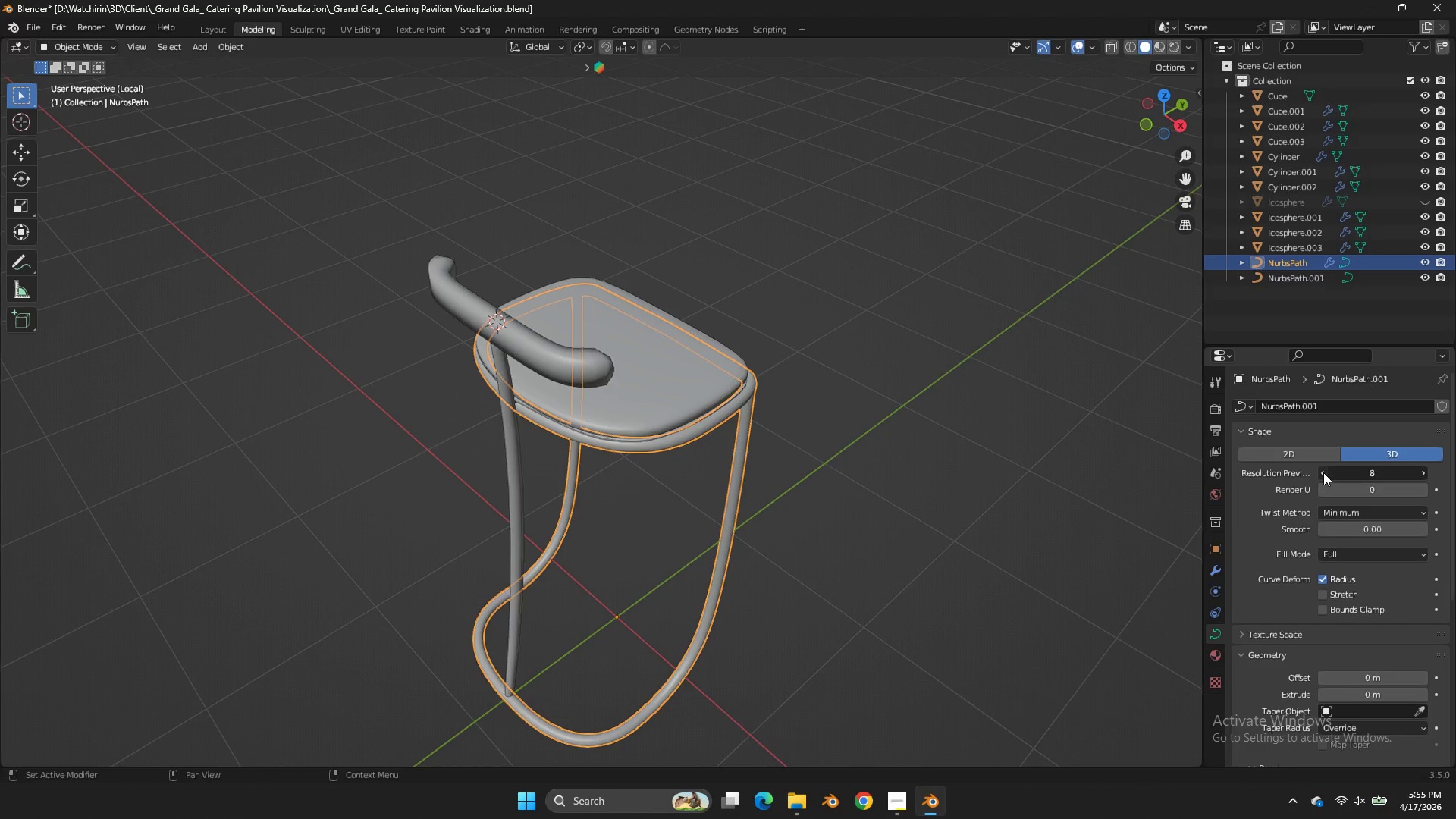 
triple_click([1323, 472])
 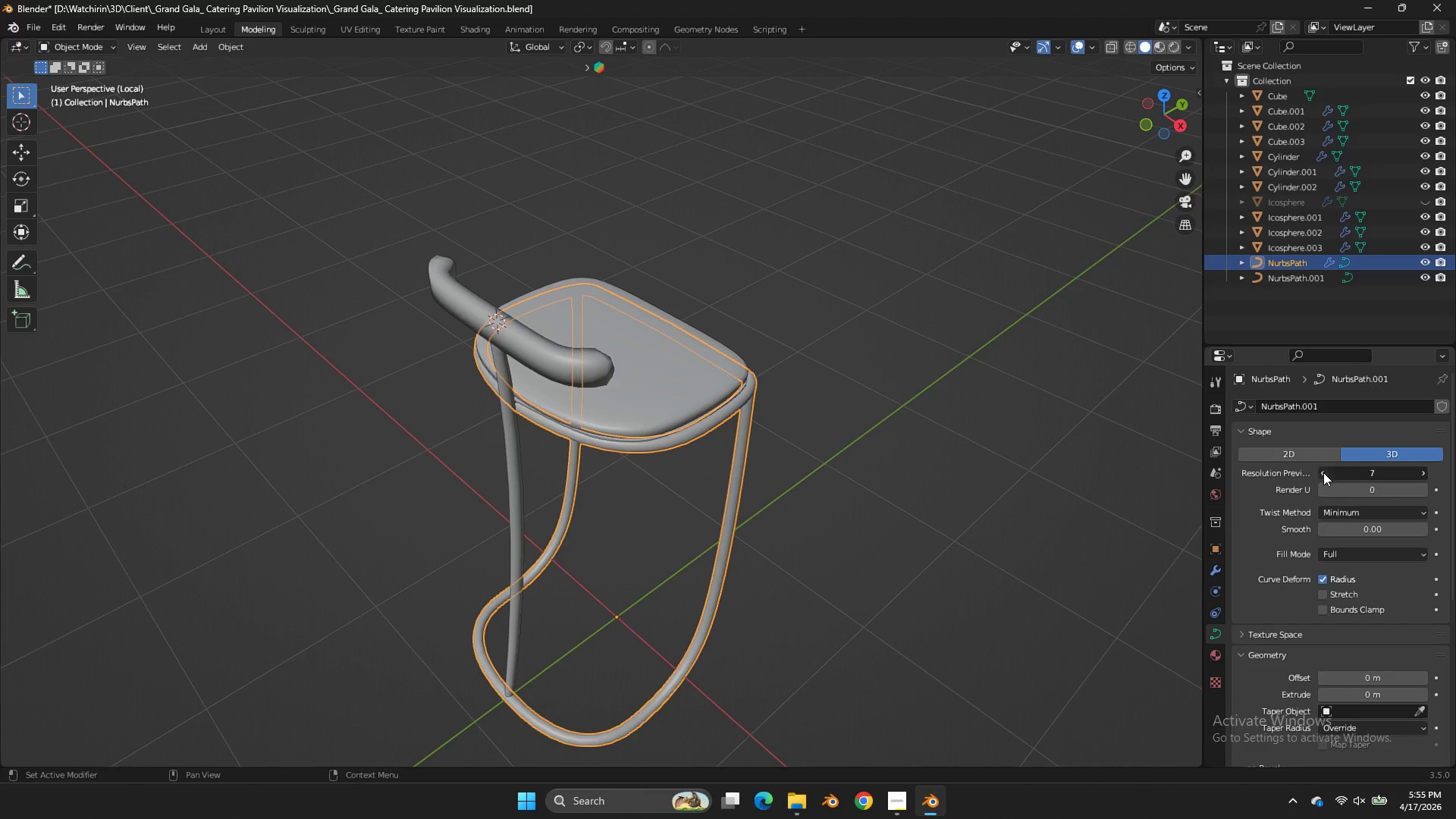 
triple_click([1323, 472])
 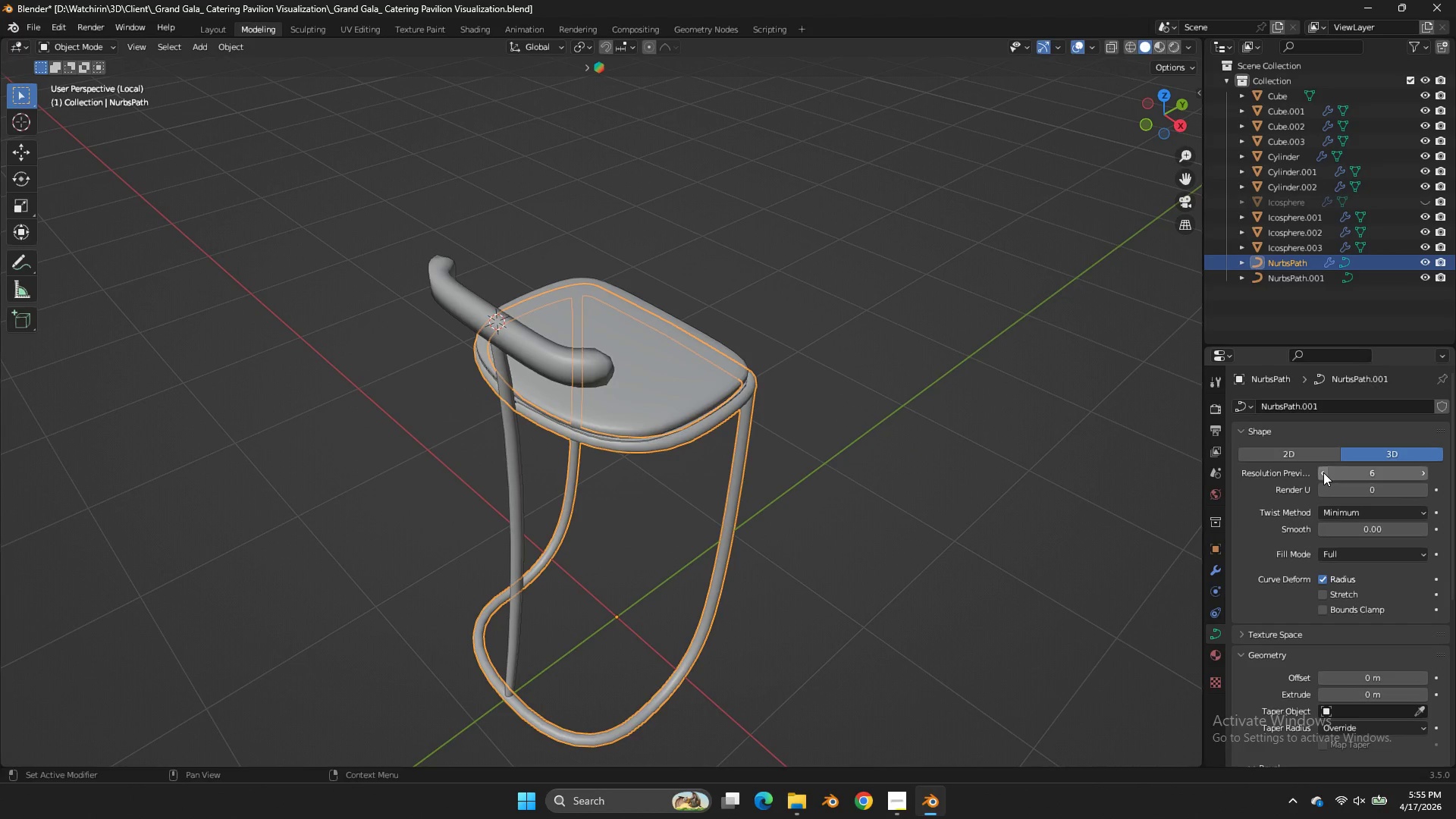 
triple_click([1323, 472])
 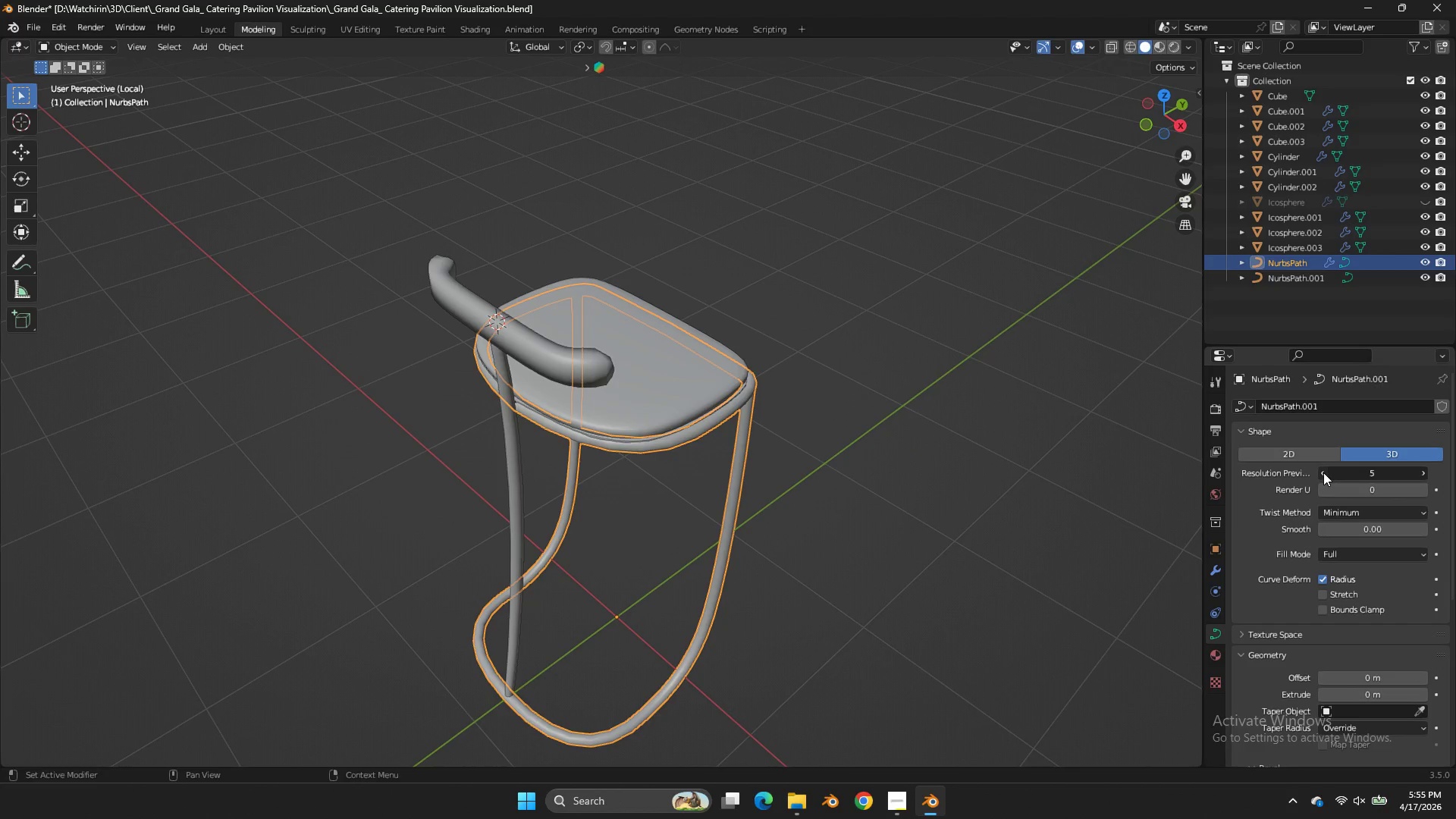 
triple_click([1323, 472])
 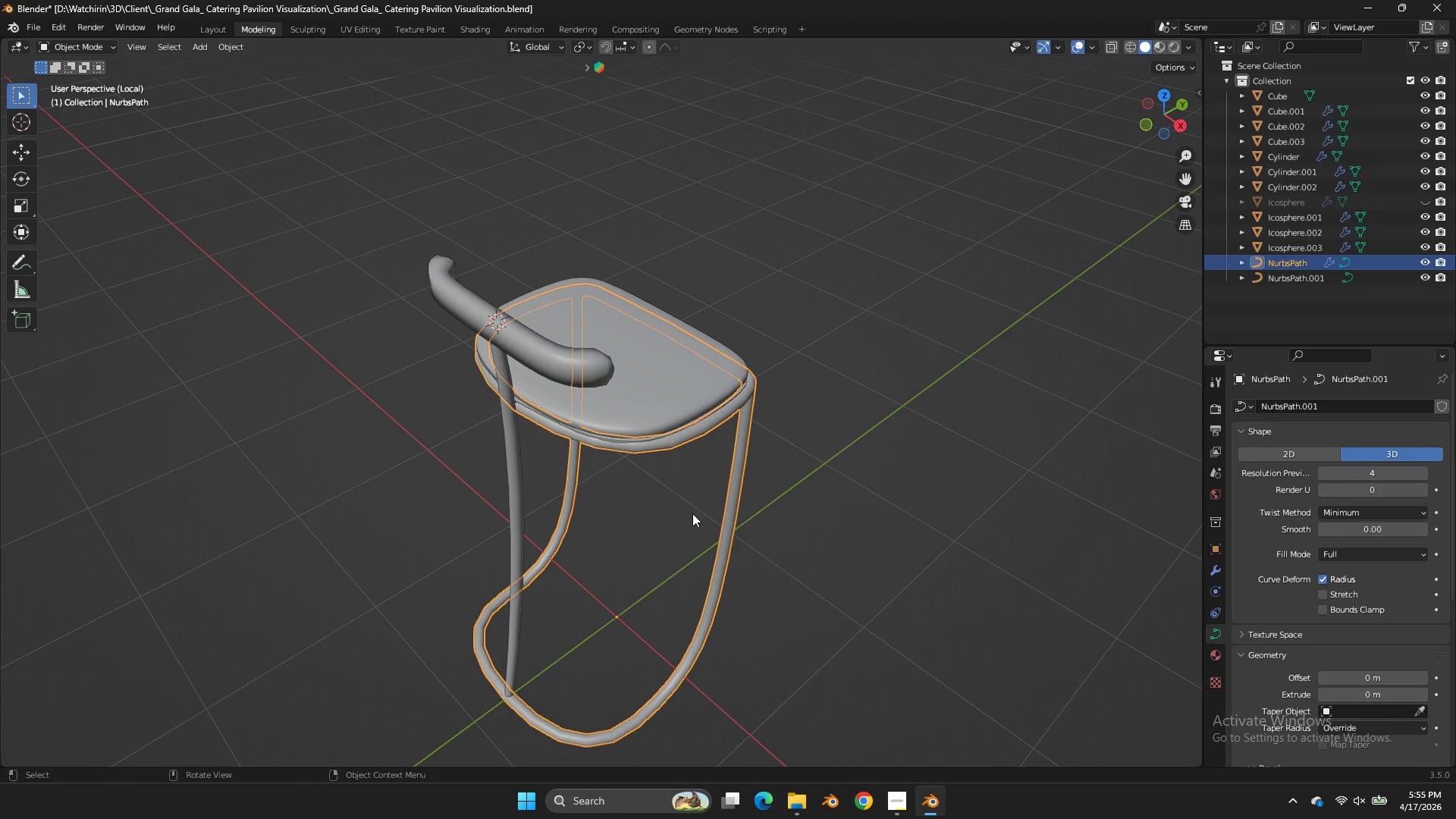 
left_click([726, 521])
 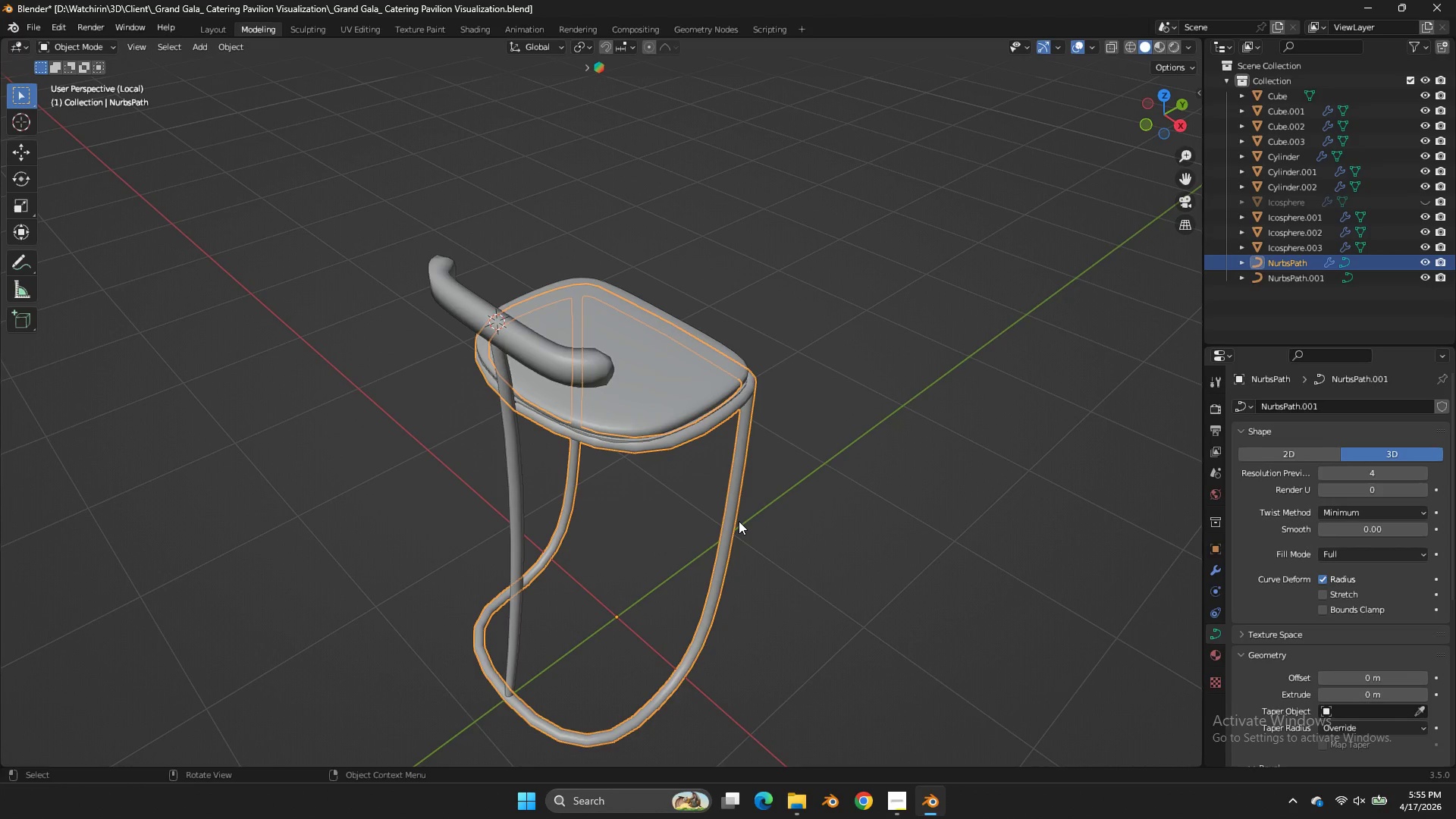 
key(Control+ControlLeft)
 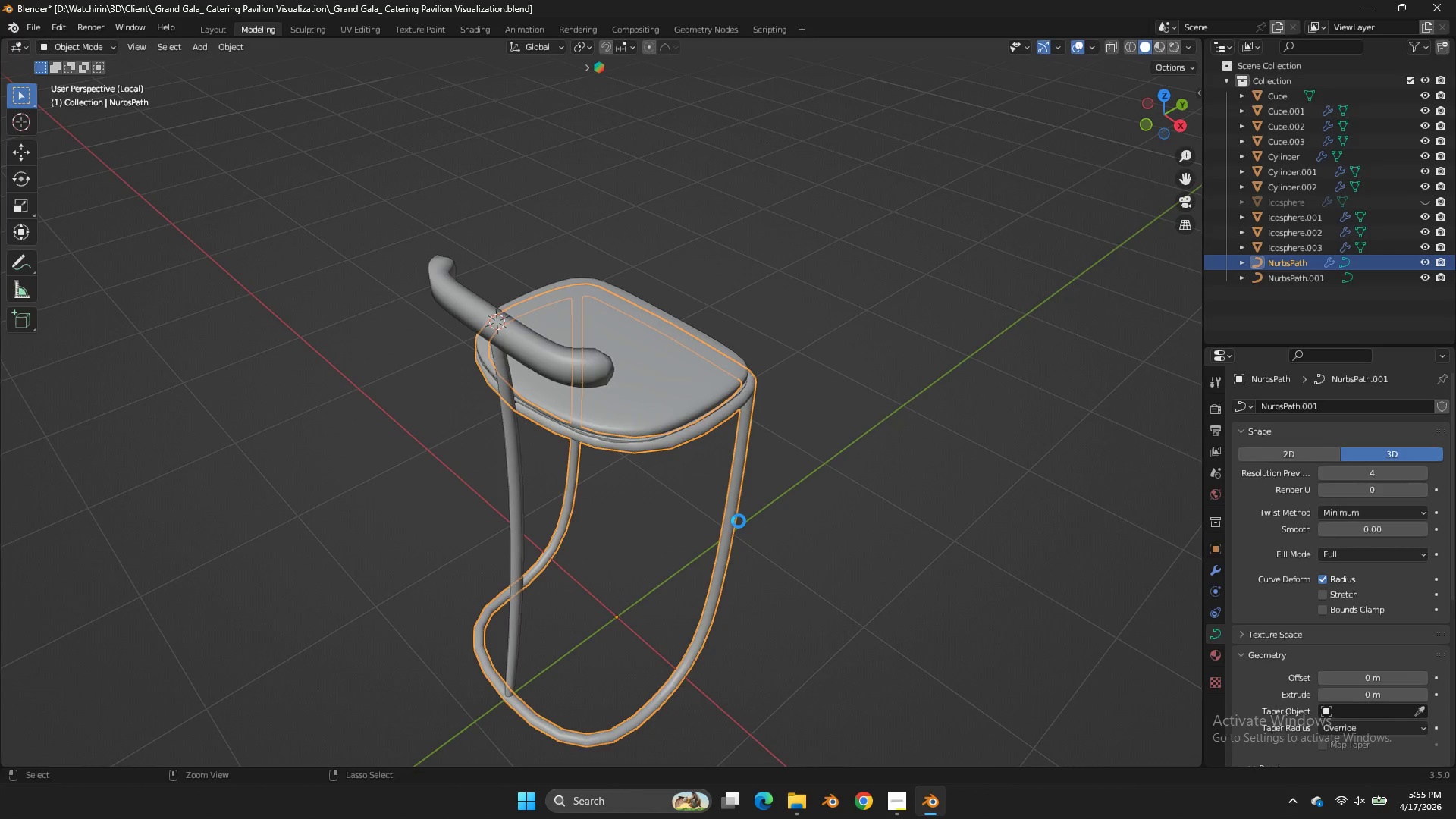 
key(Control+S)
 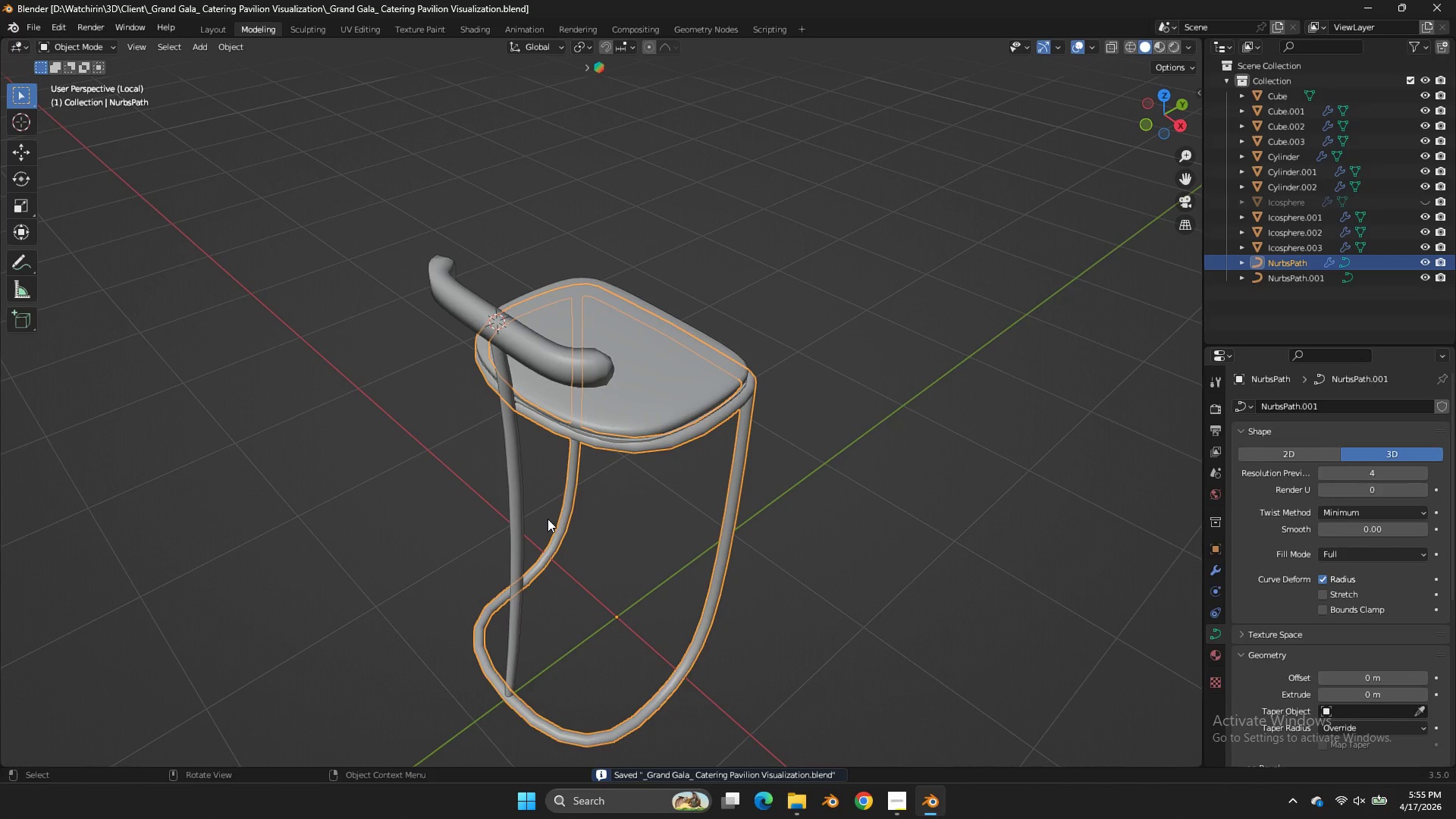 
left_click([537, 510])
 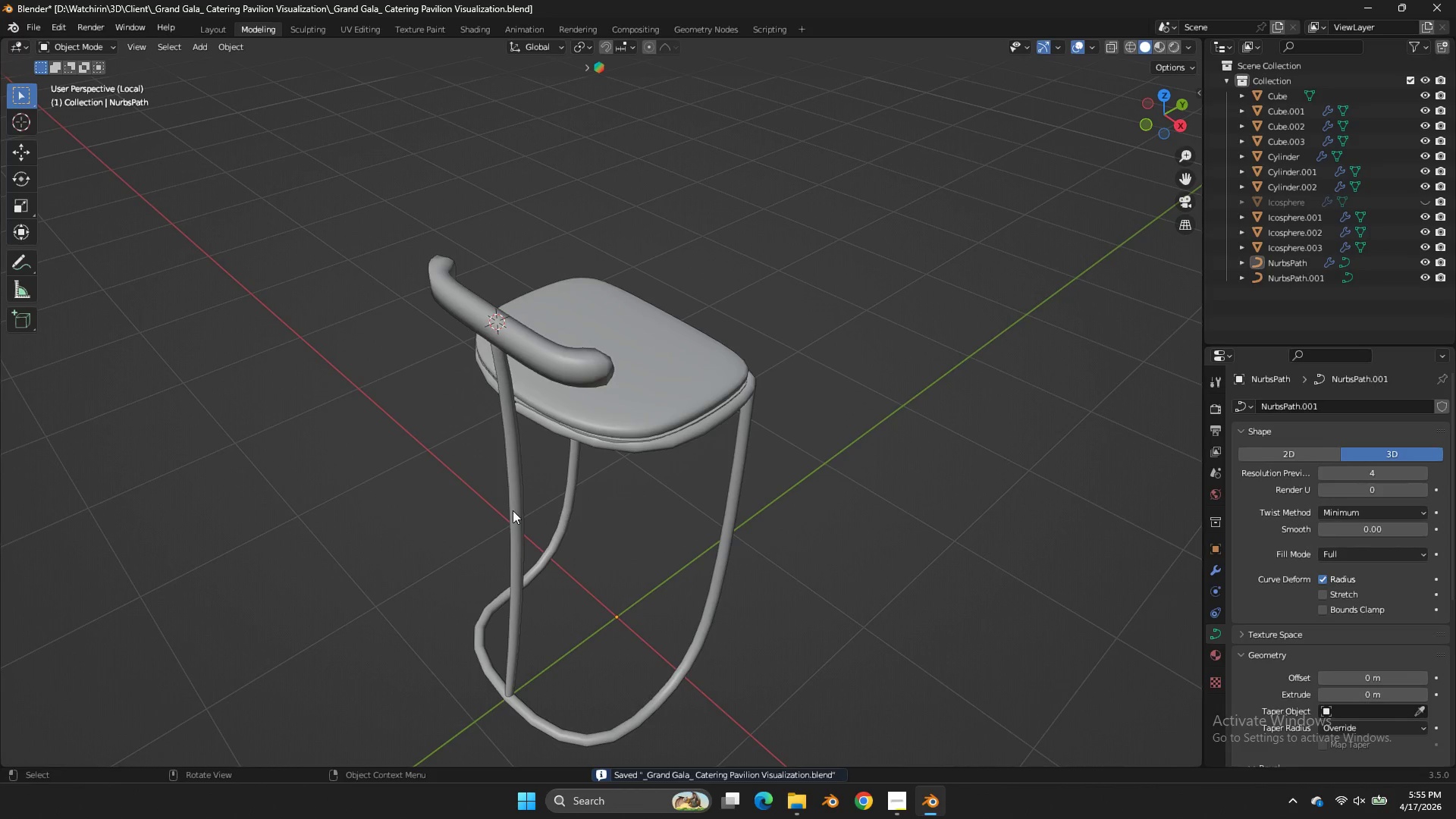 
left_click([513, 510])
 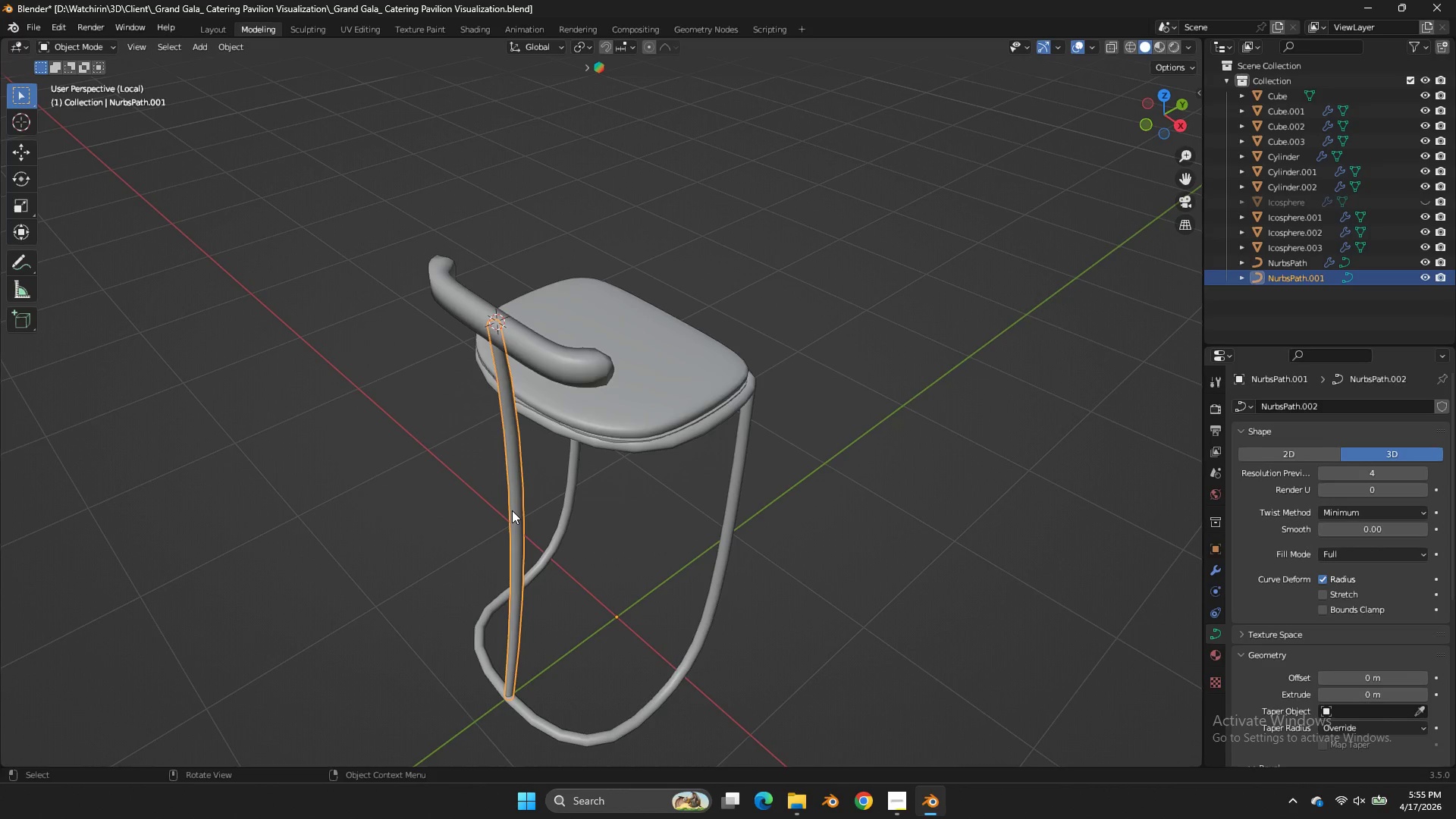 
wait(13.72)
 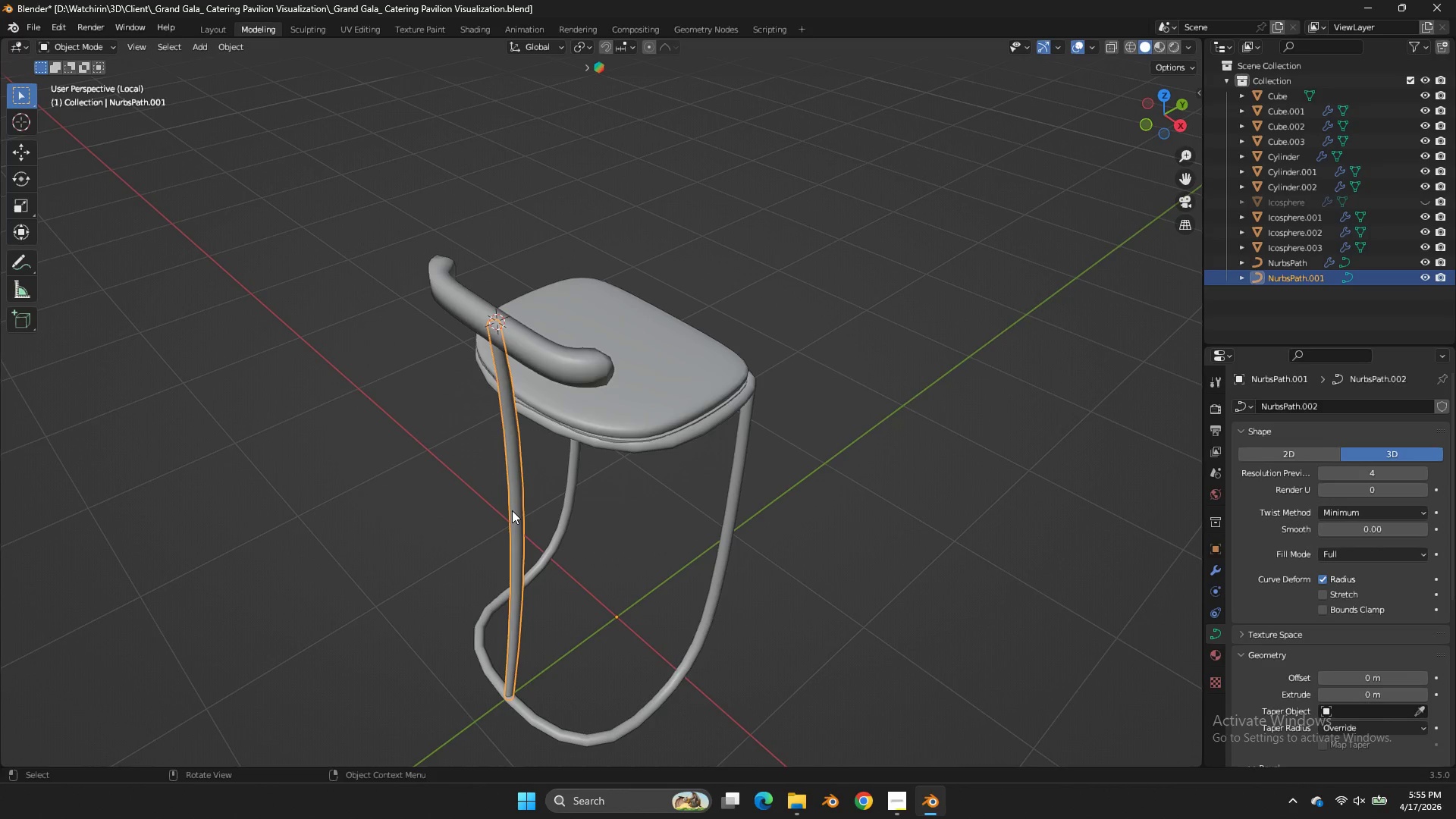 
key(Alt+AltLeft)
 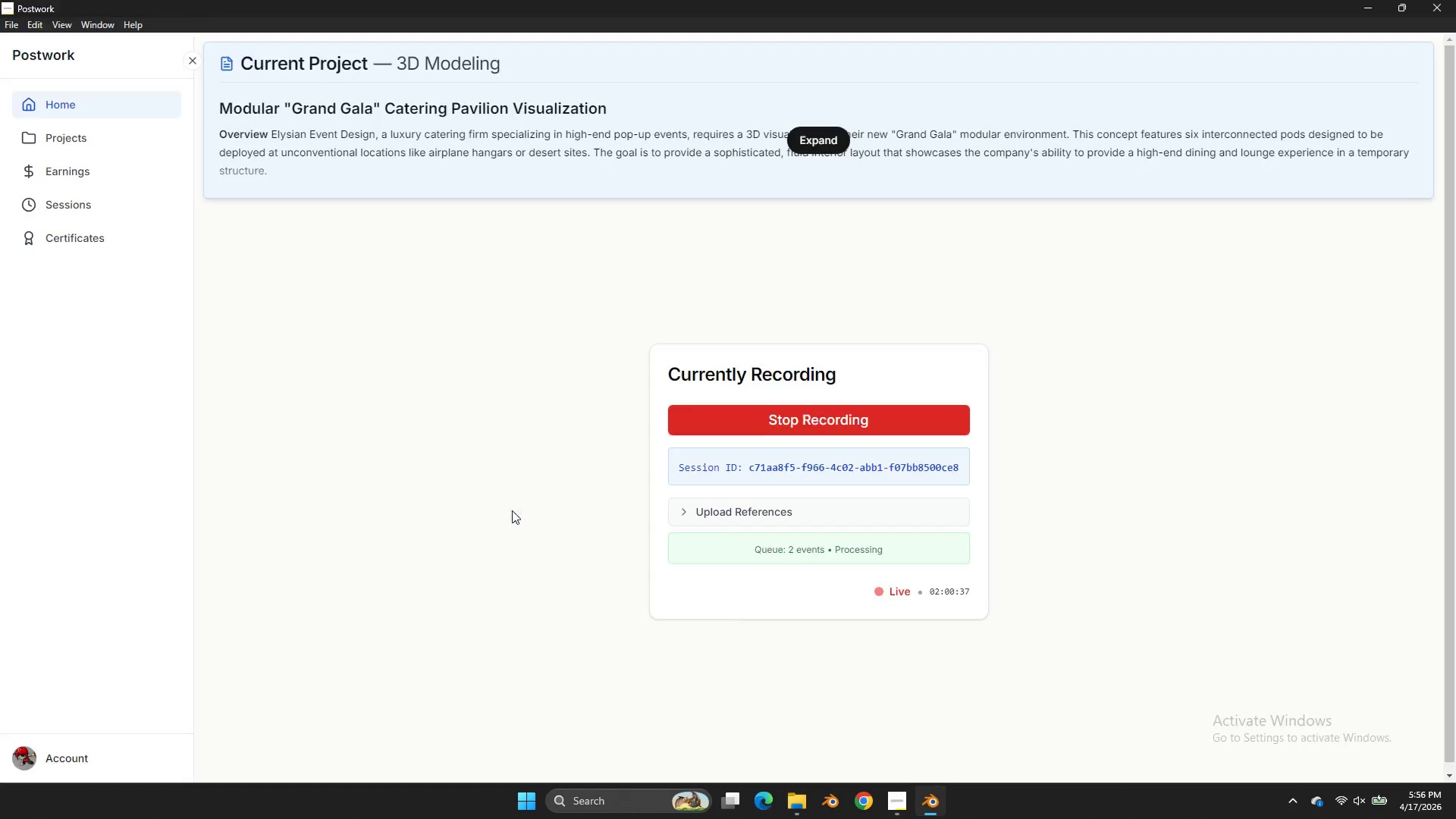 
key(Alt+Tab)